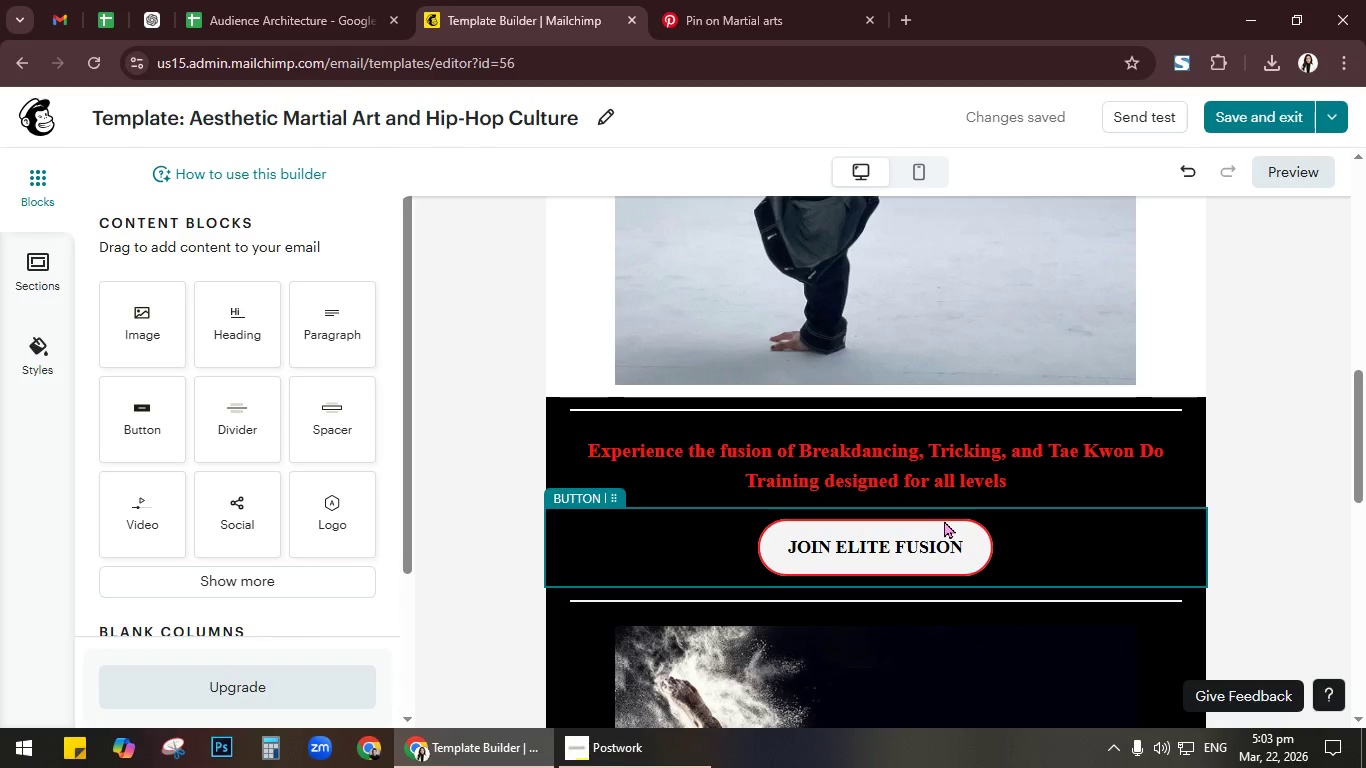 
wait(9.69)
 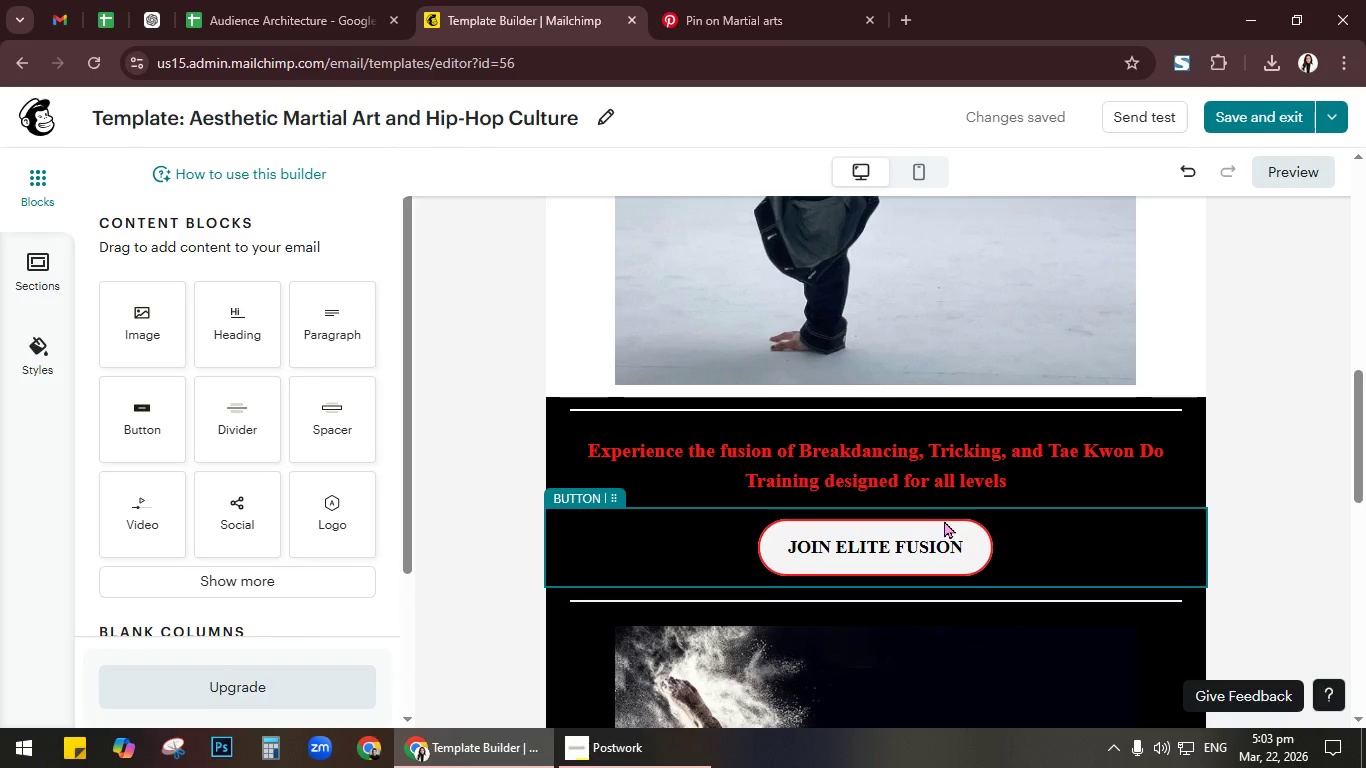 
scroll: coordinate [947, 502], scroll_direction: down, amount: 2.0
 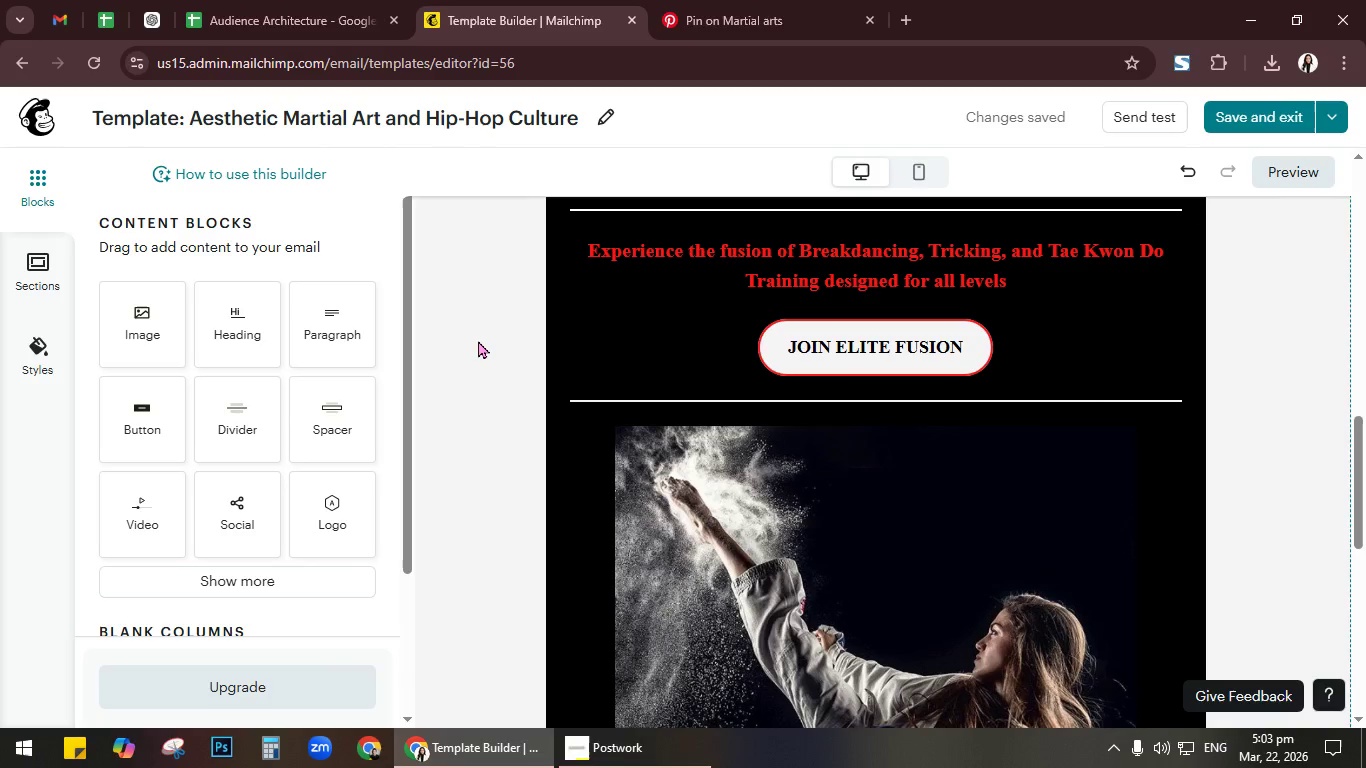 
wait(8.62)
 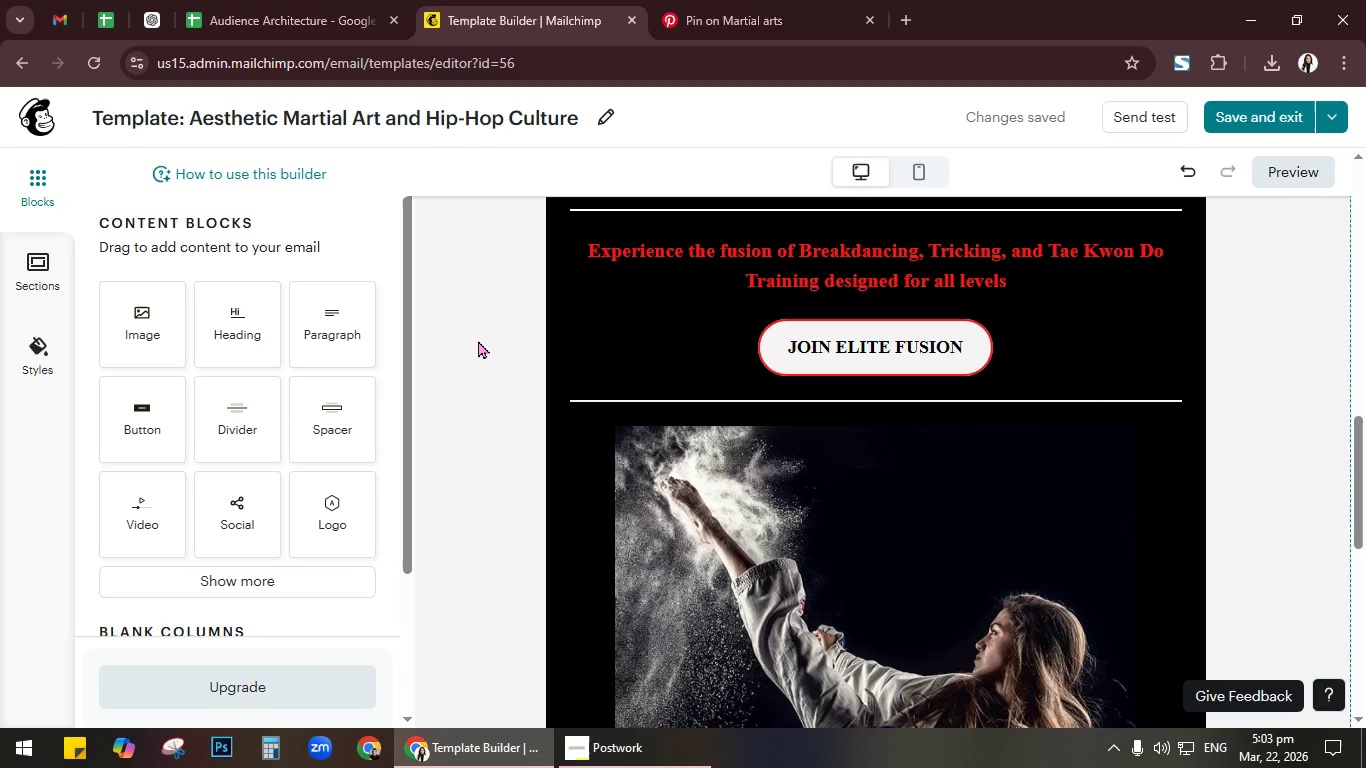 
left_click([285, 584])
 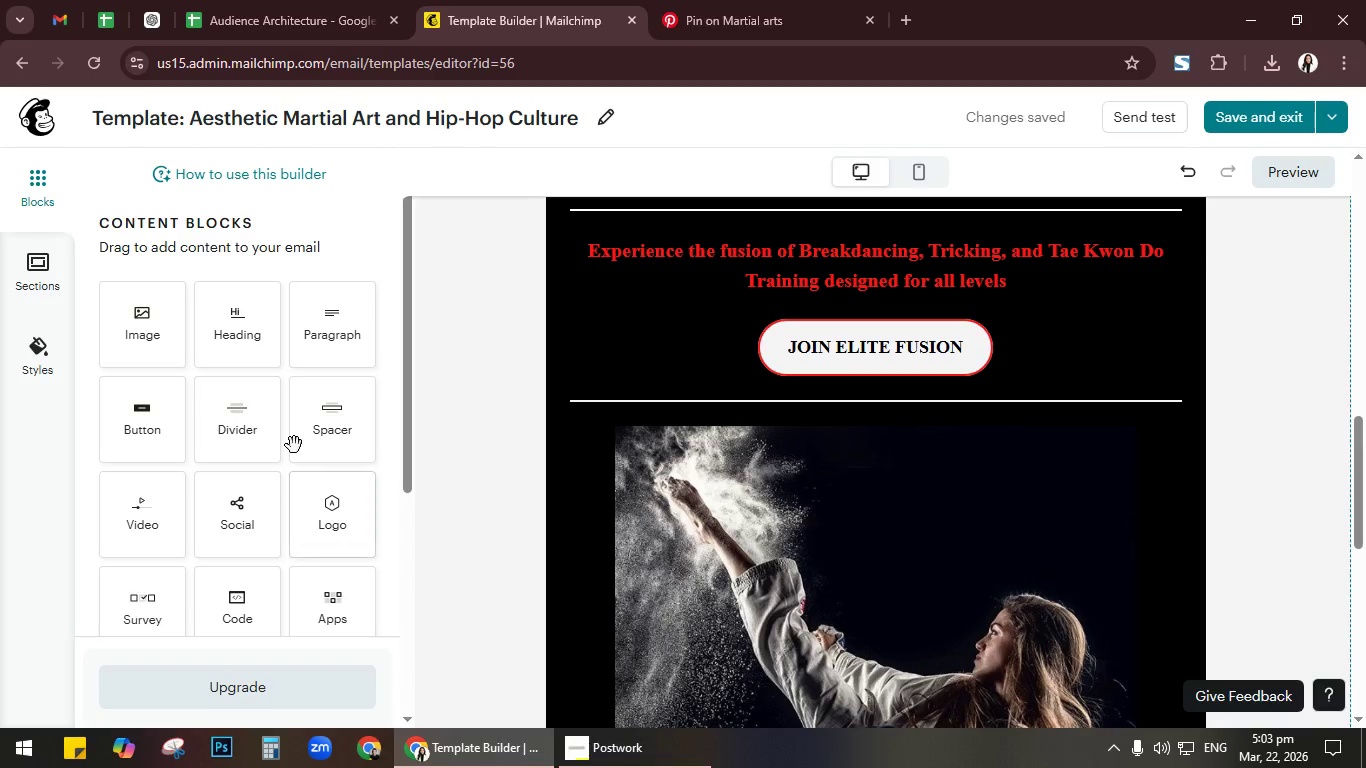 
scroll: coordinate [294, 445], scroll_direction: down, amount: 2.0
 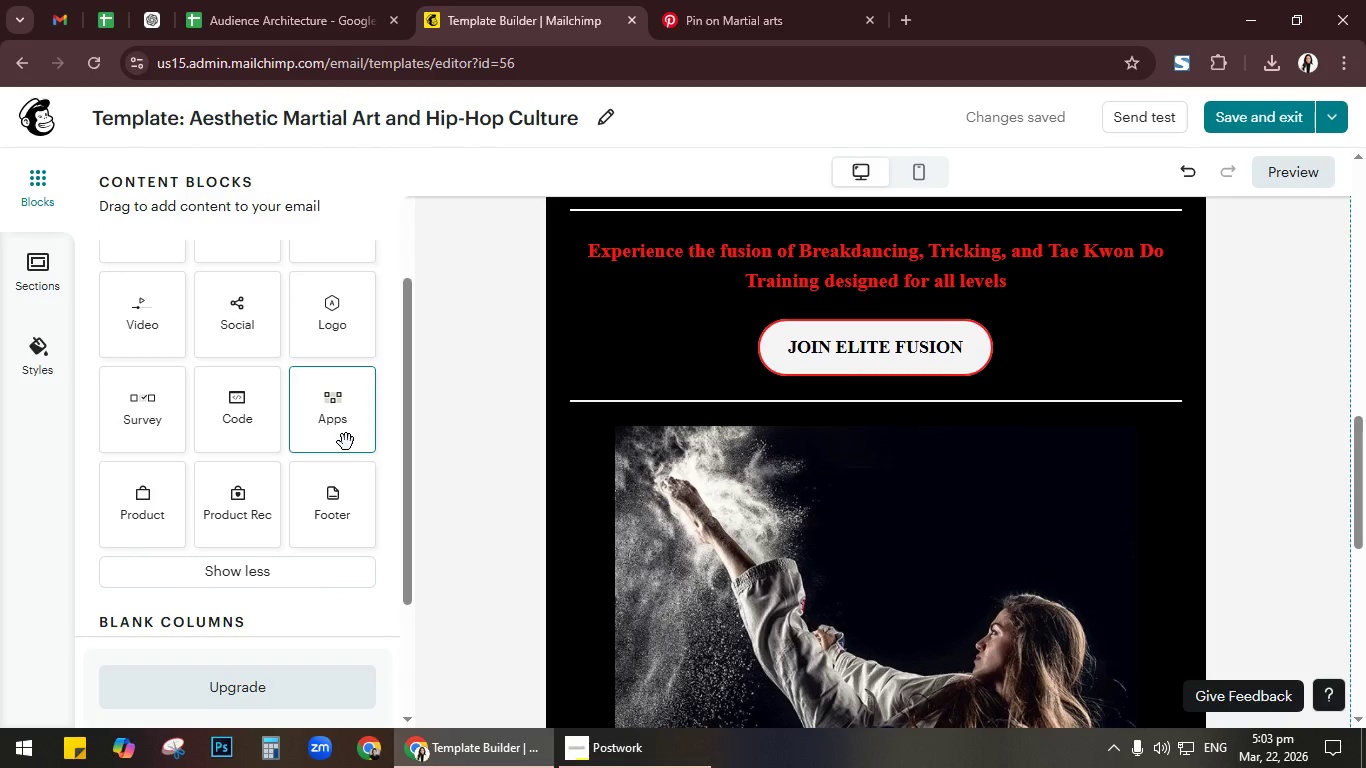 
scroll: coordinate [346, 442], scroll_direction: up, amount: 2.0
 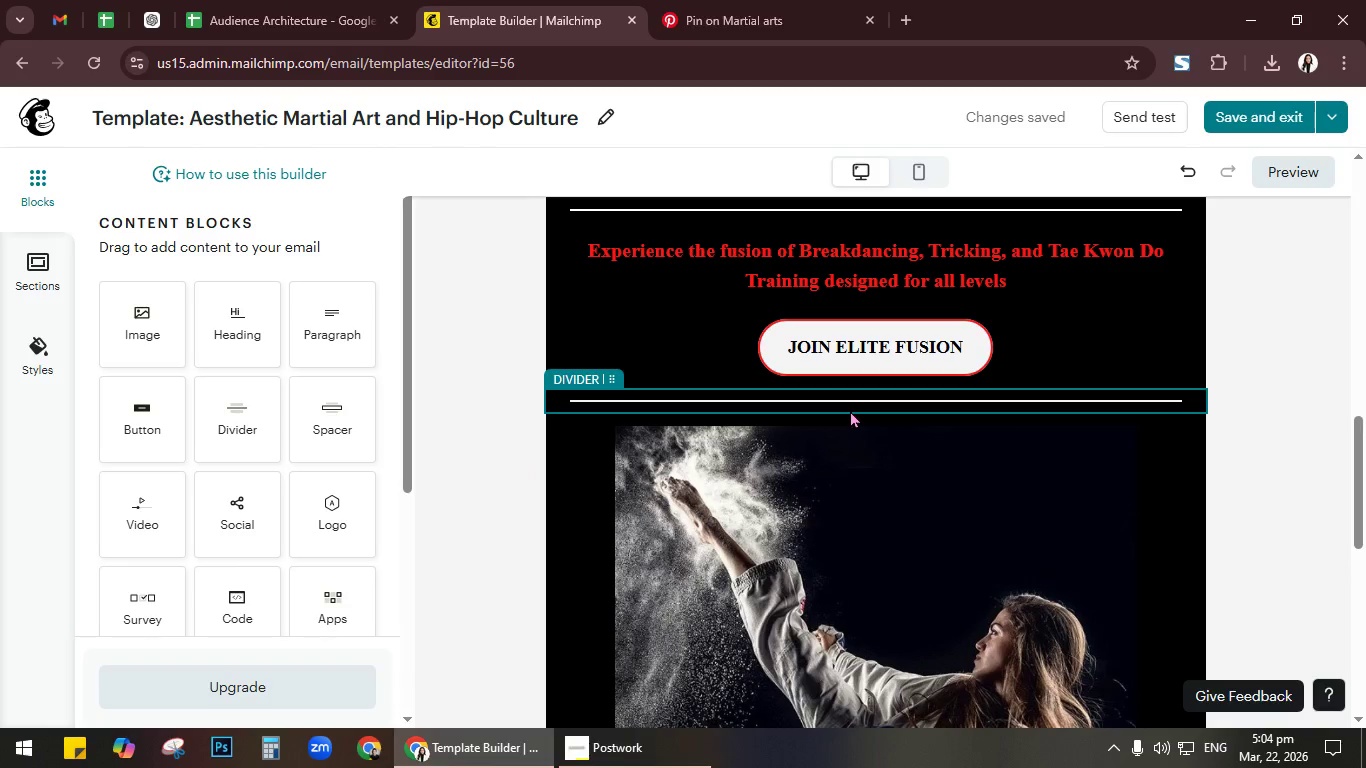 
wait(5.86)
 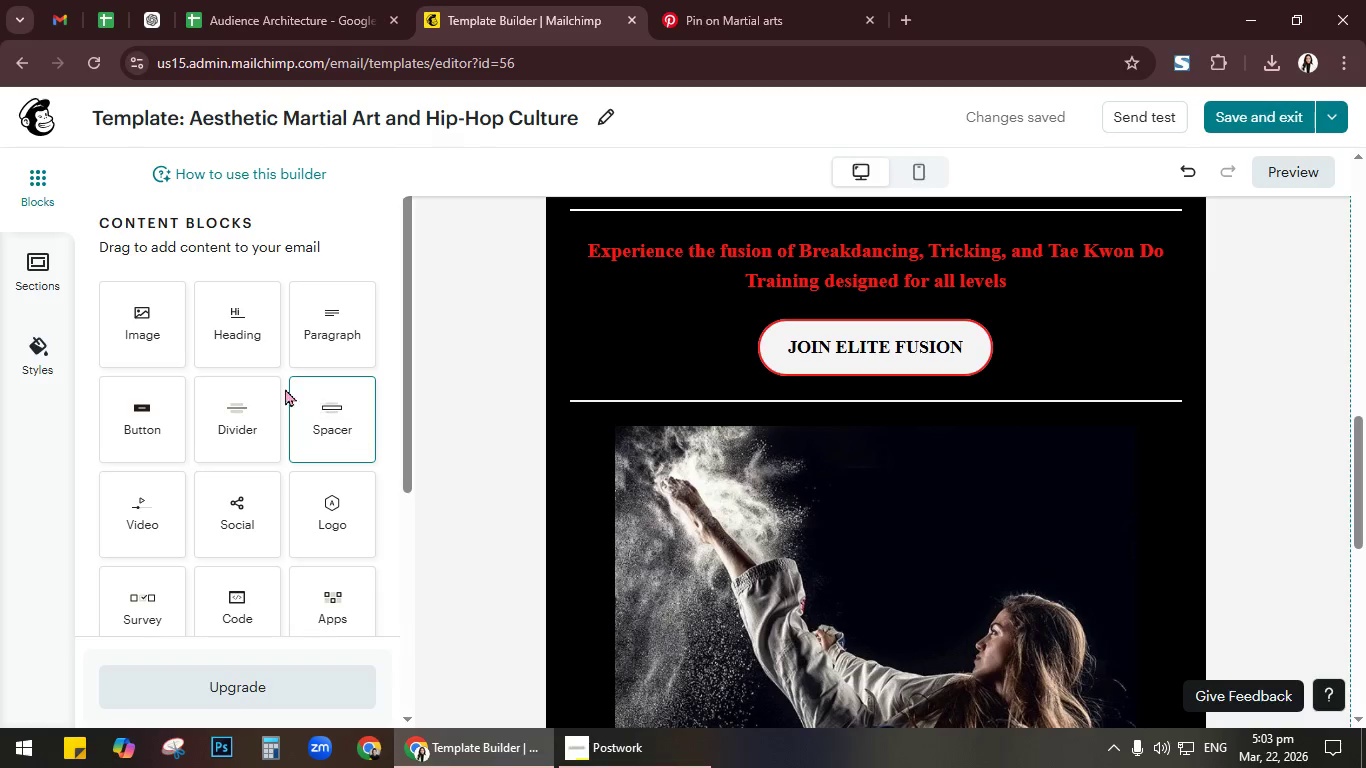 
scroll: coordinate [887, 589], scroll_direction: down, amount: 4.0
 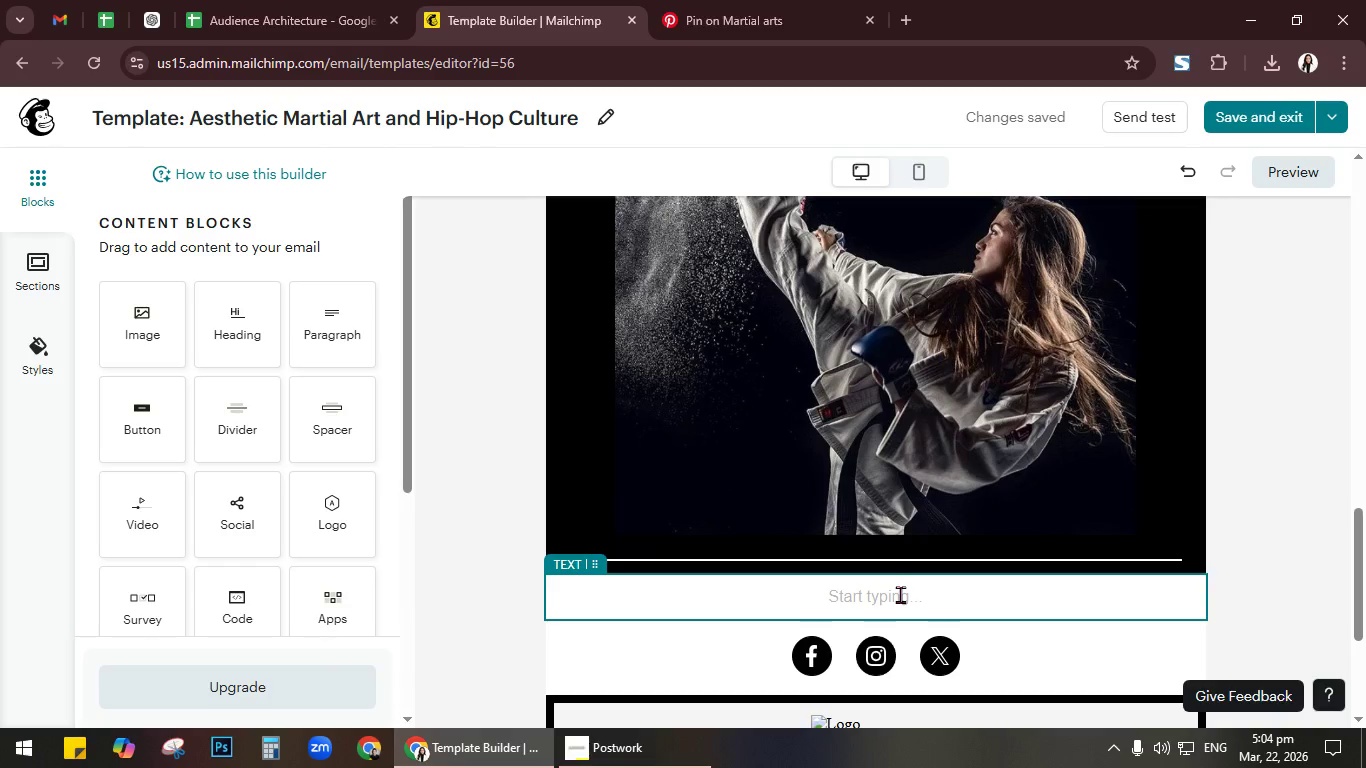 
left_click([901, 594])
 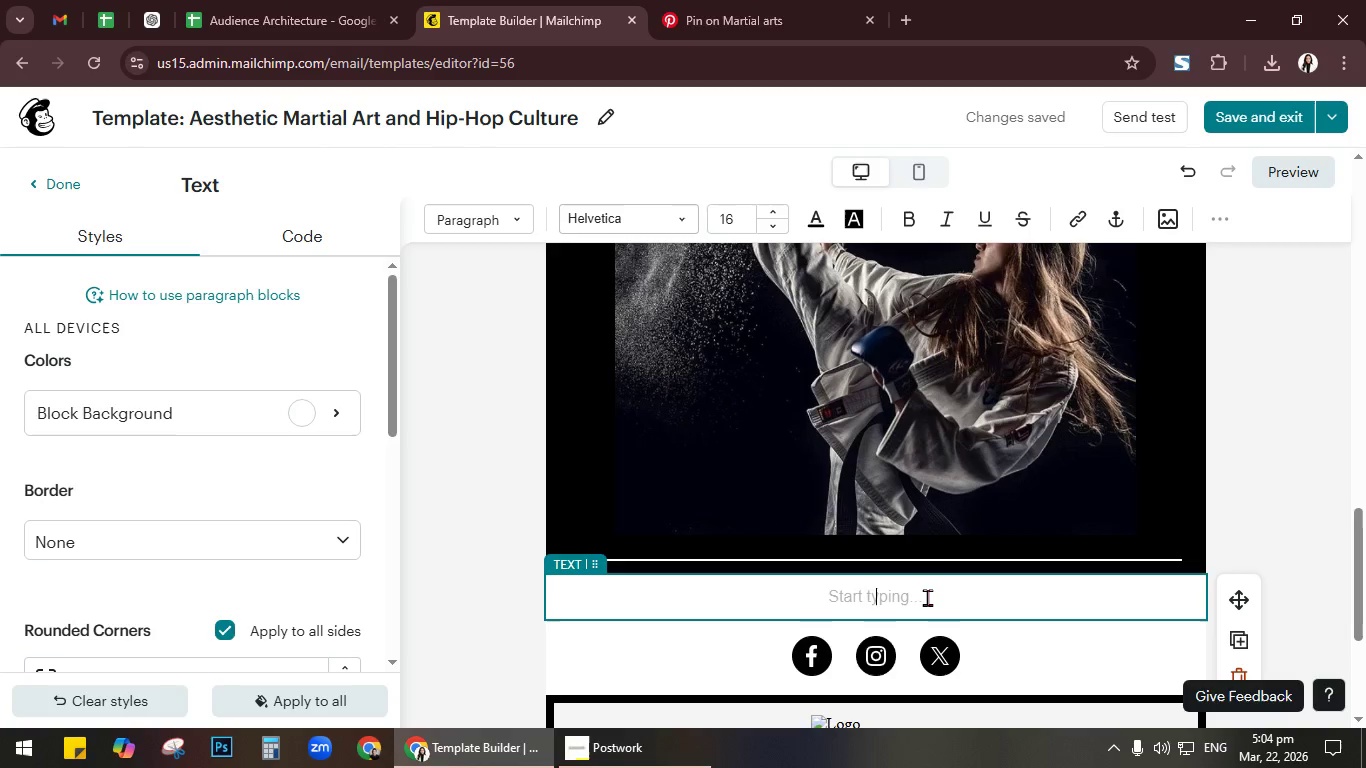 
wait(5.05)
 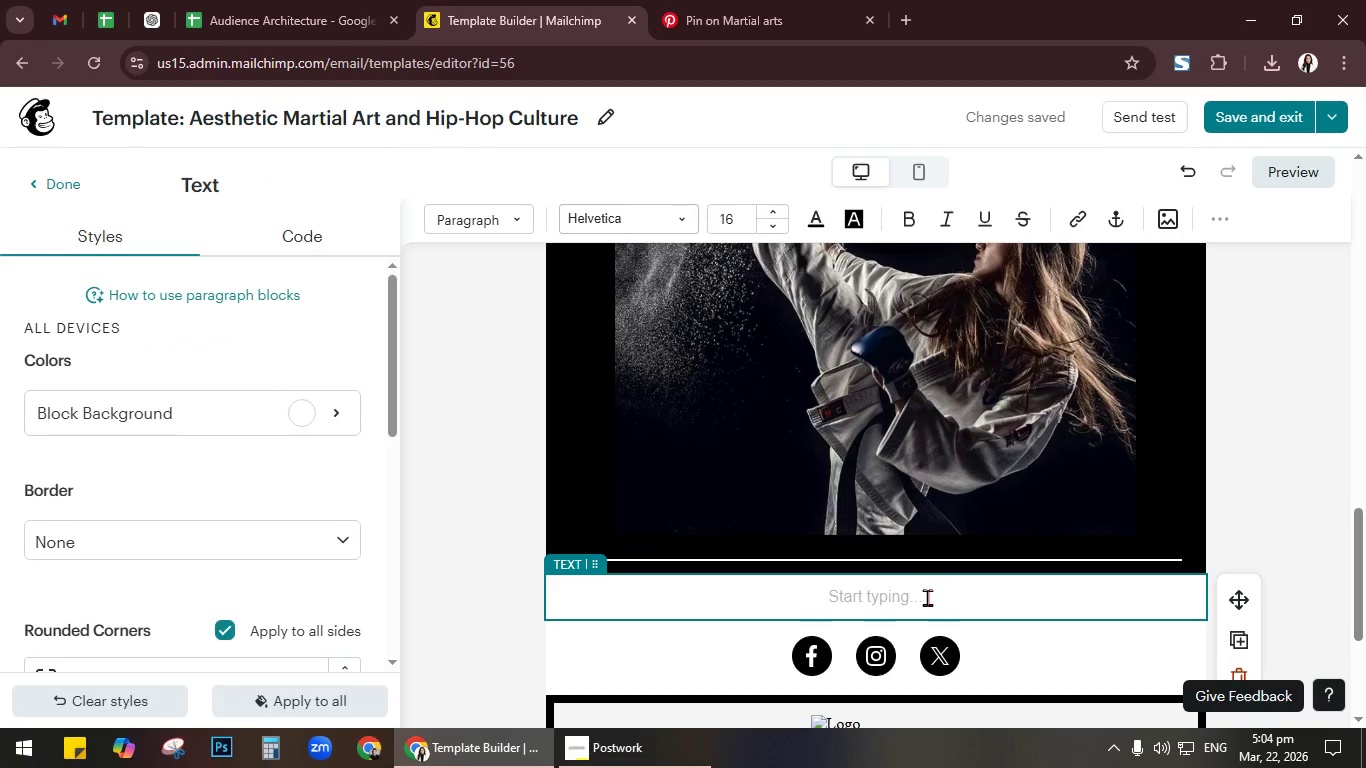 
scroll: coordinate [927, 597], scroll_direction: down, amount: 1.0
 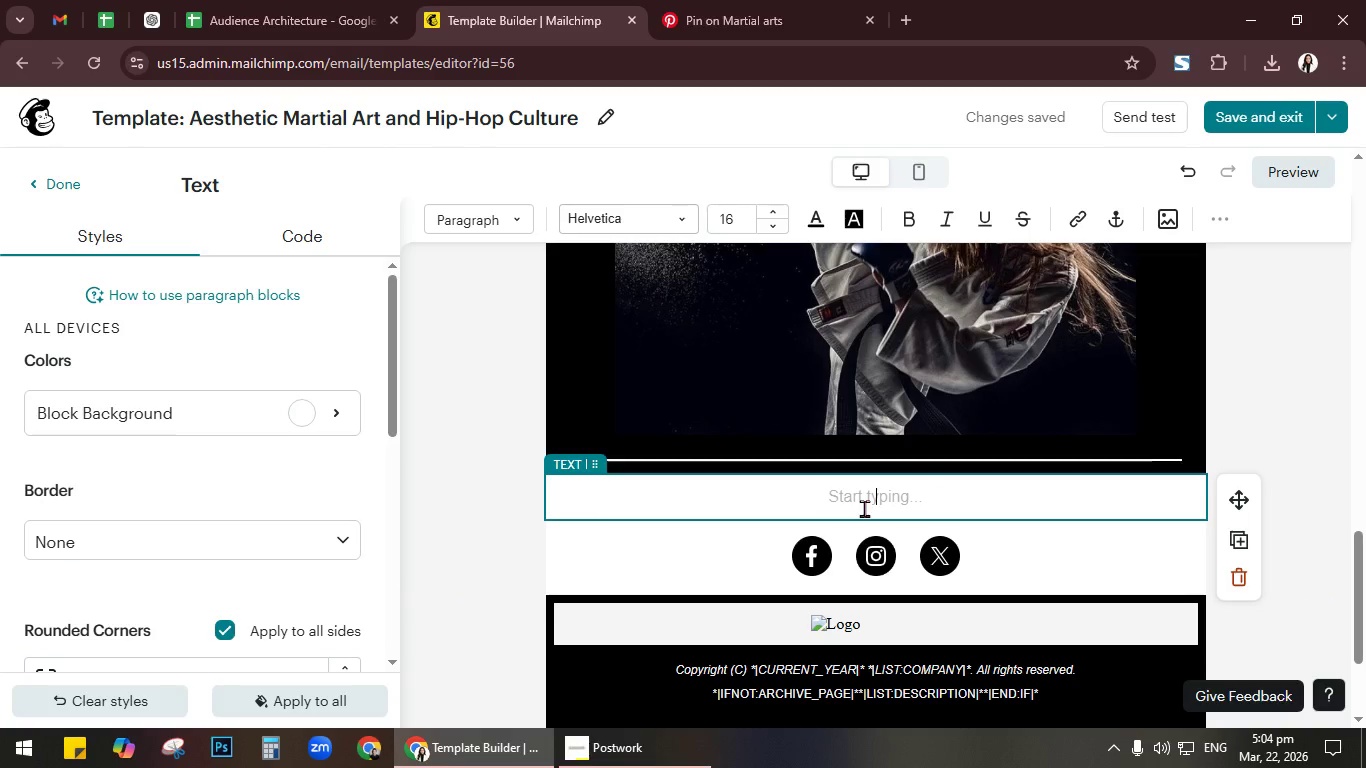 
type(TITLE: Youth Dance)
 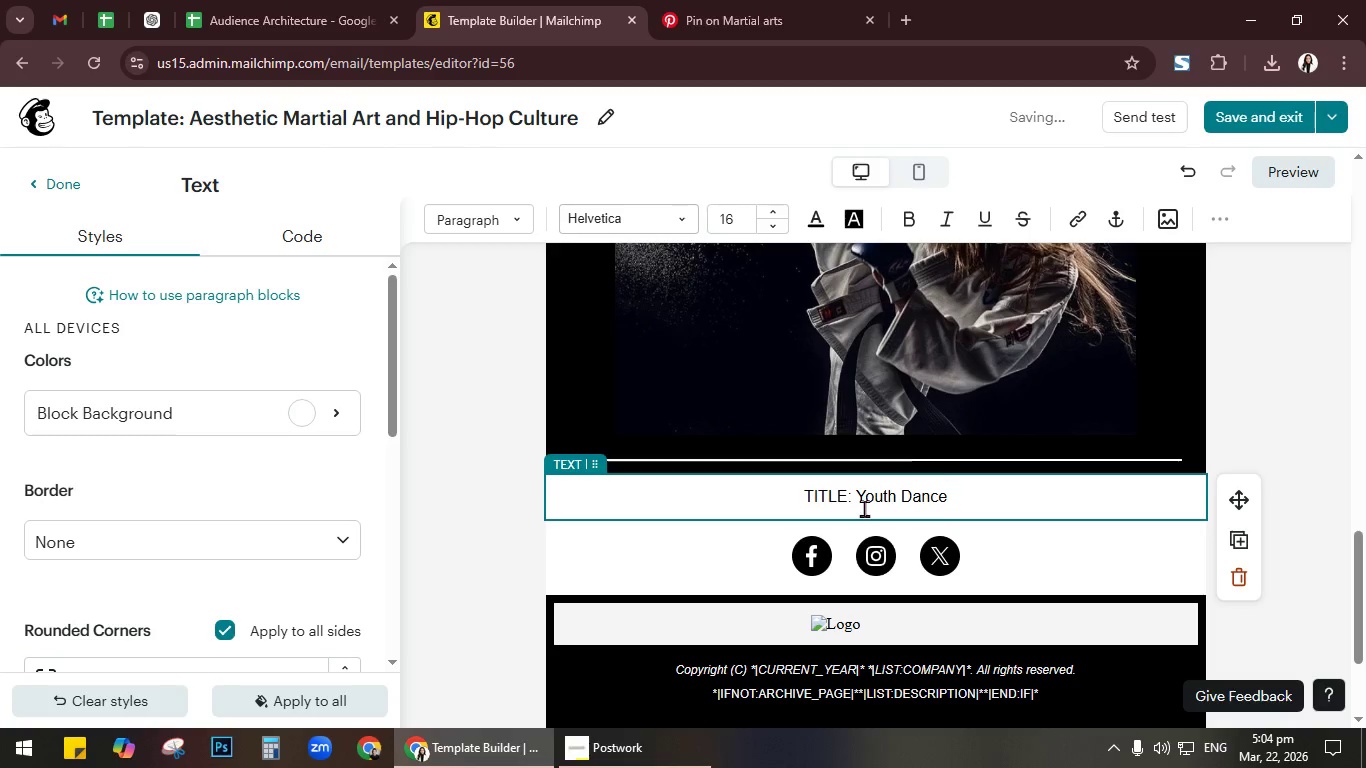 
key(Enter)
 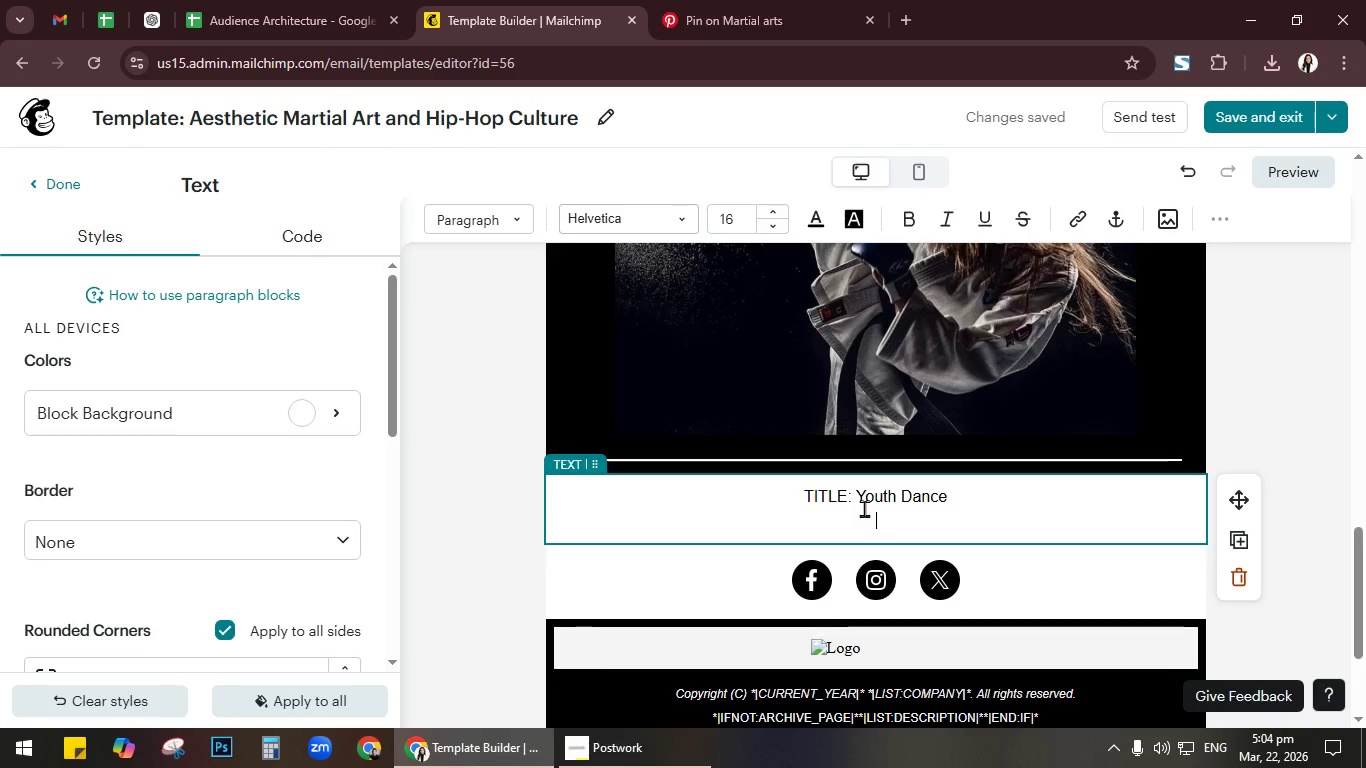 
wait(7.61)
 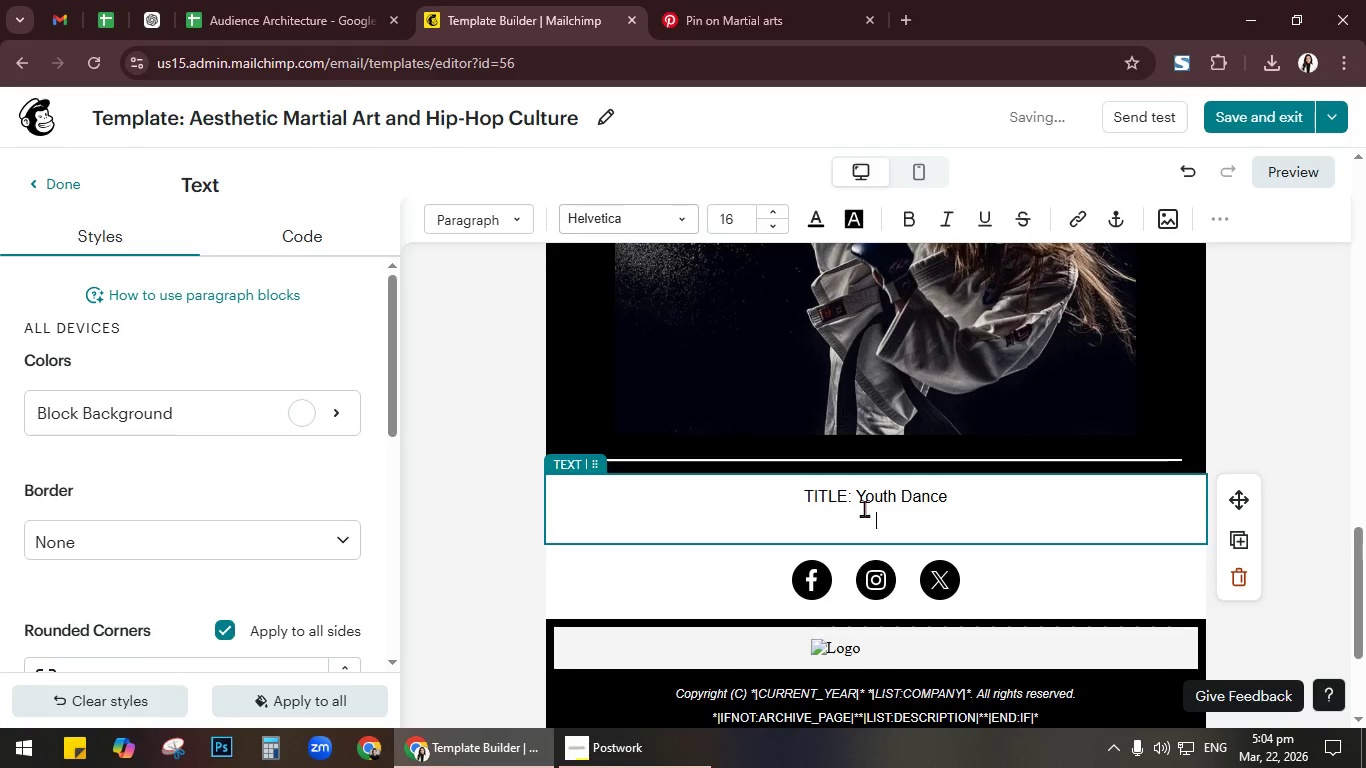 
key(ArrowUp)
 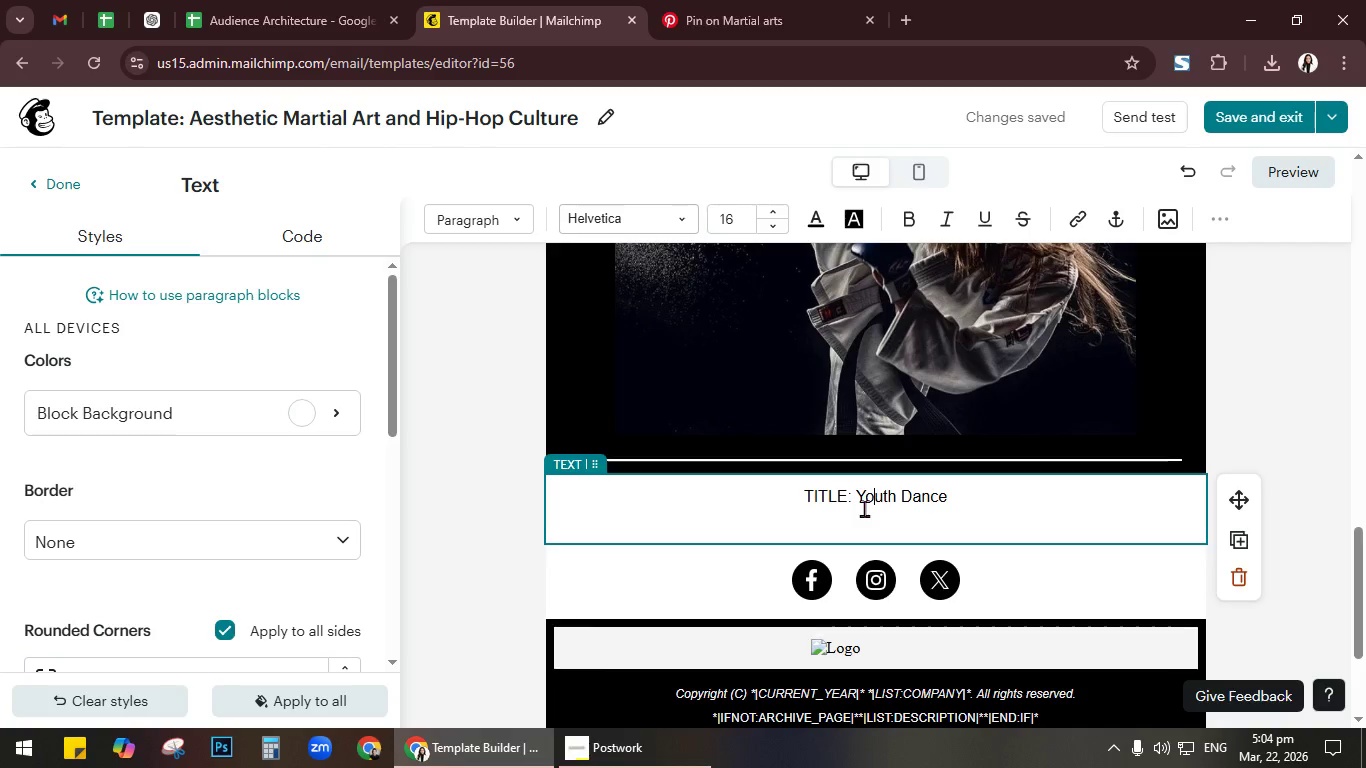 
key(ArrowLeft)
 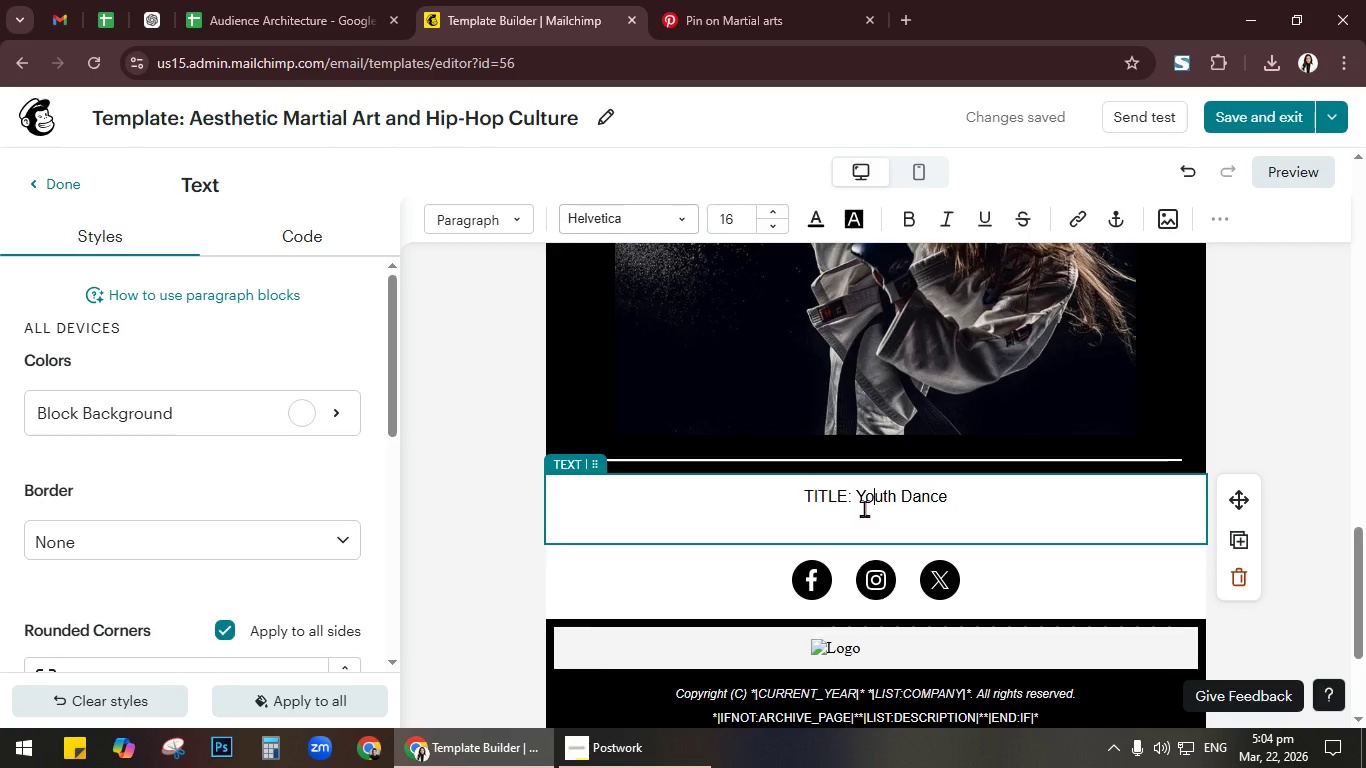 
key(ArrowLeft)
 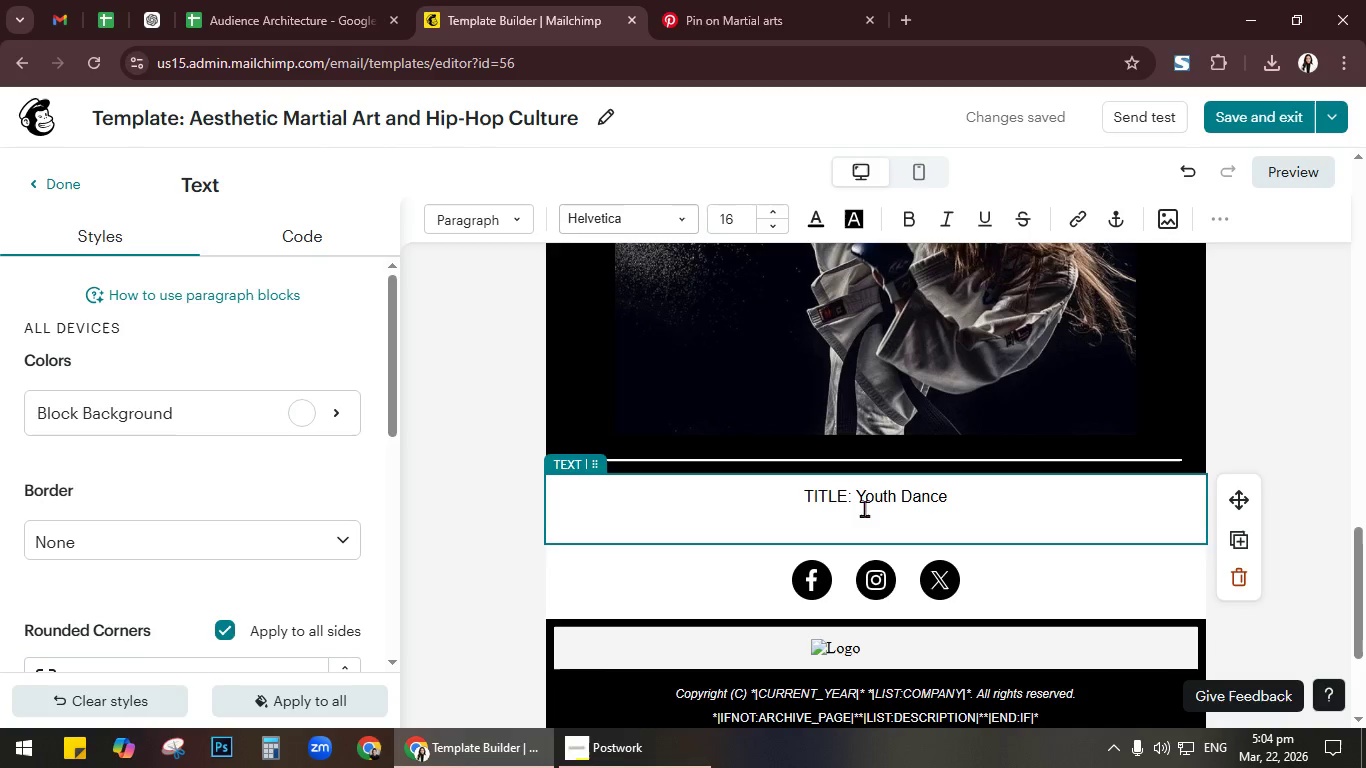 
key(Backspace)
 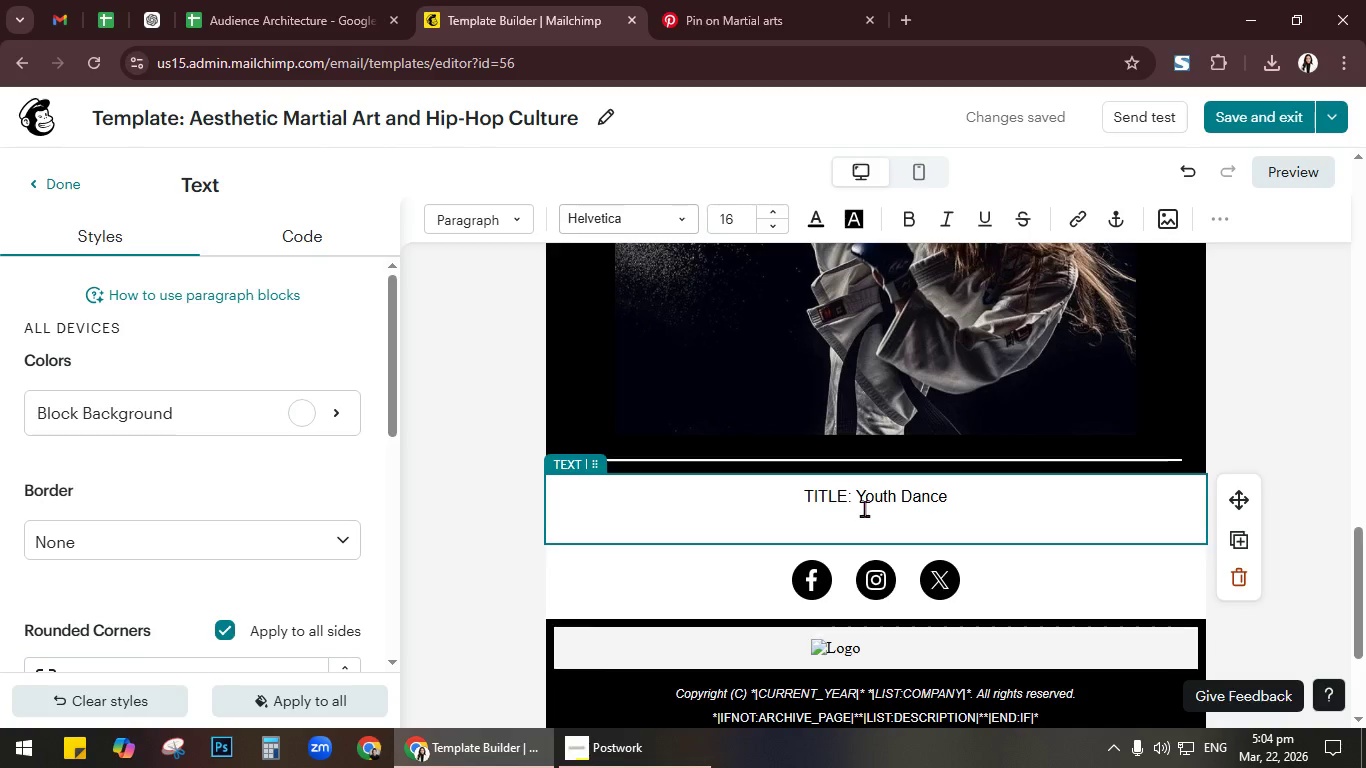 
key(Backspace)
 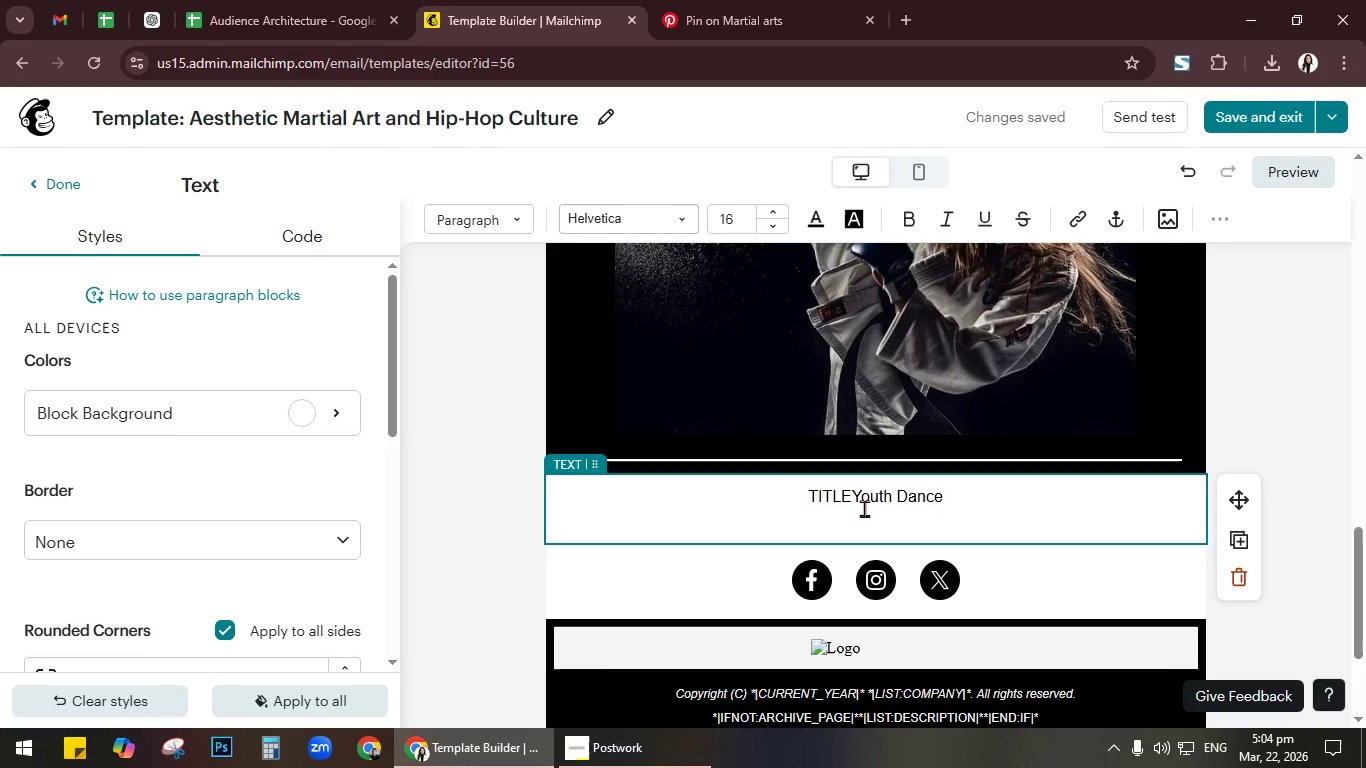 
key(Backspace)
 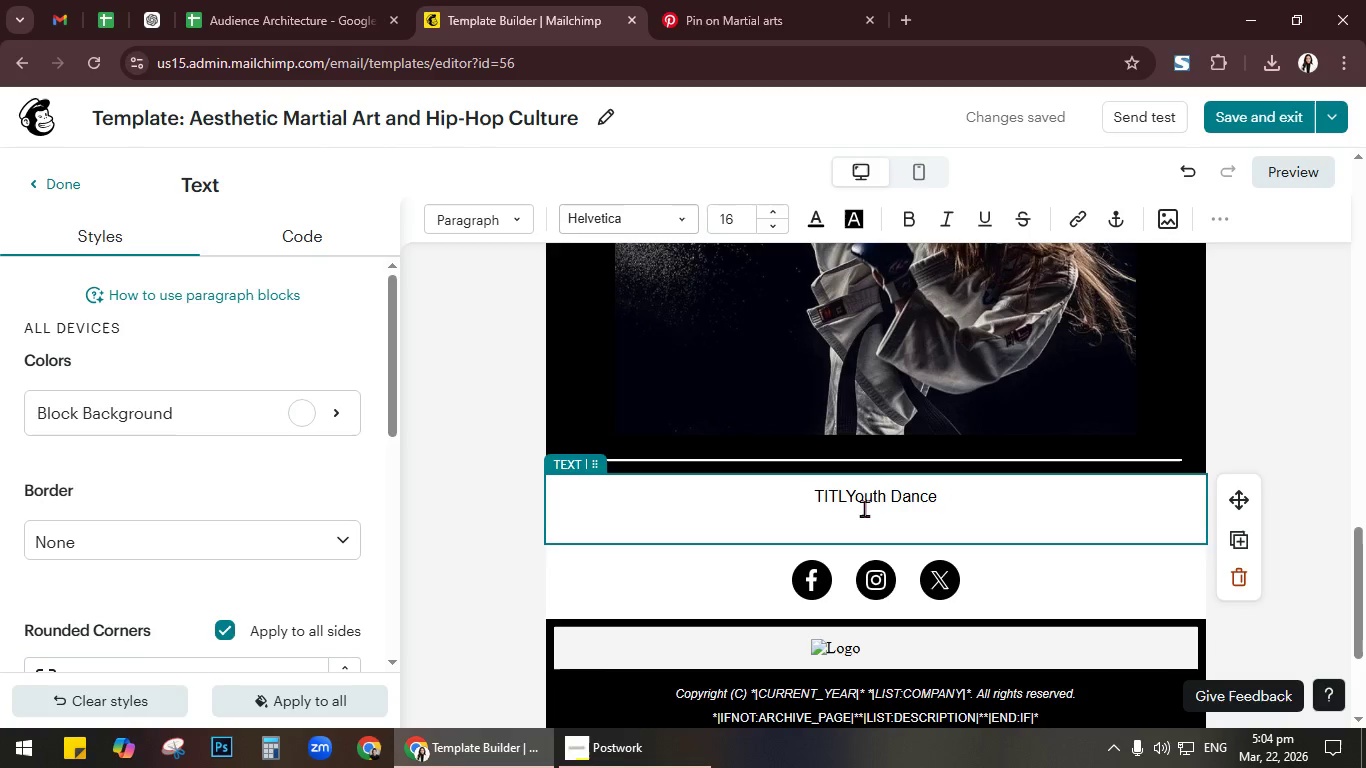 
key(Backspace)
 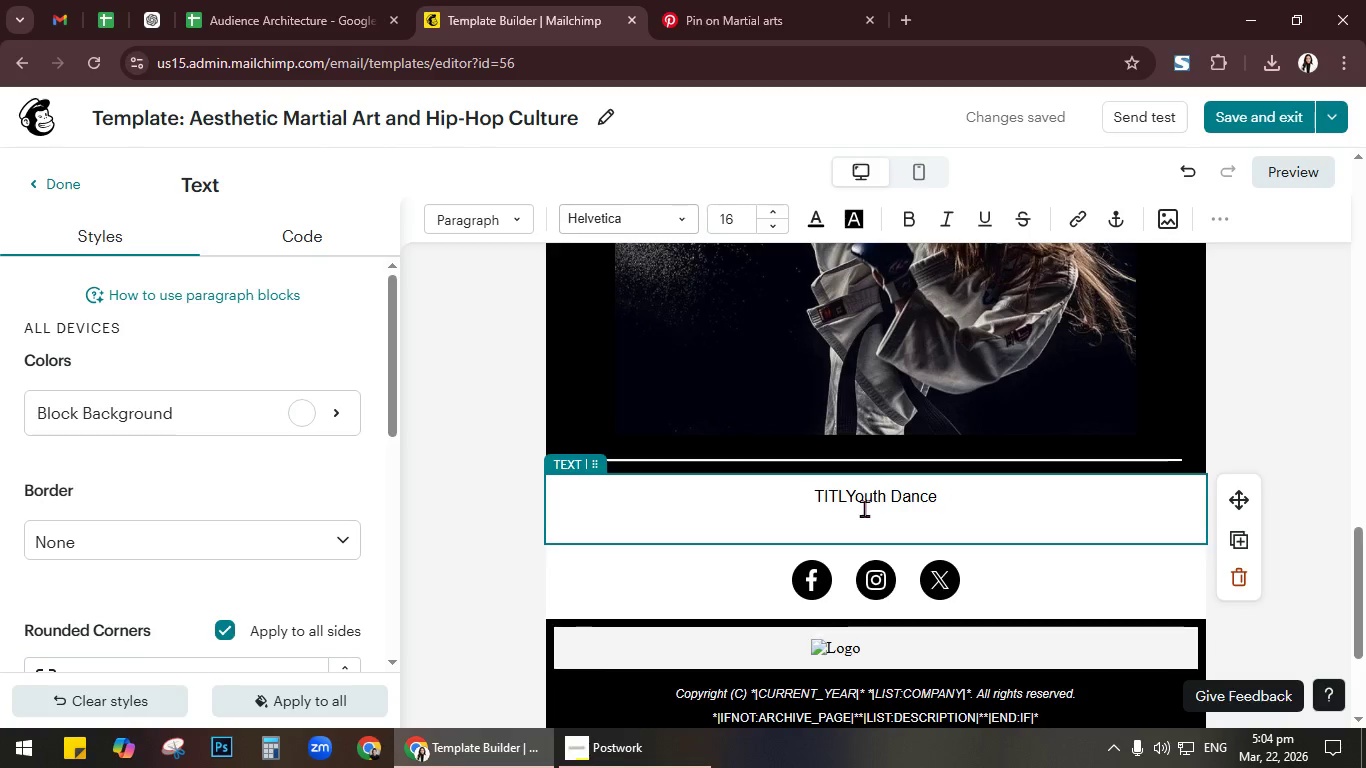 
key(Backspace)
 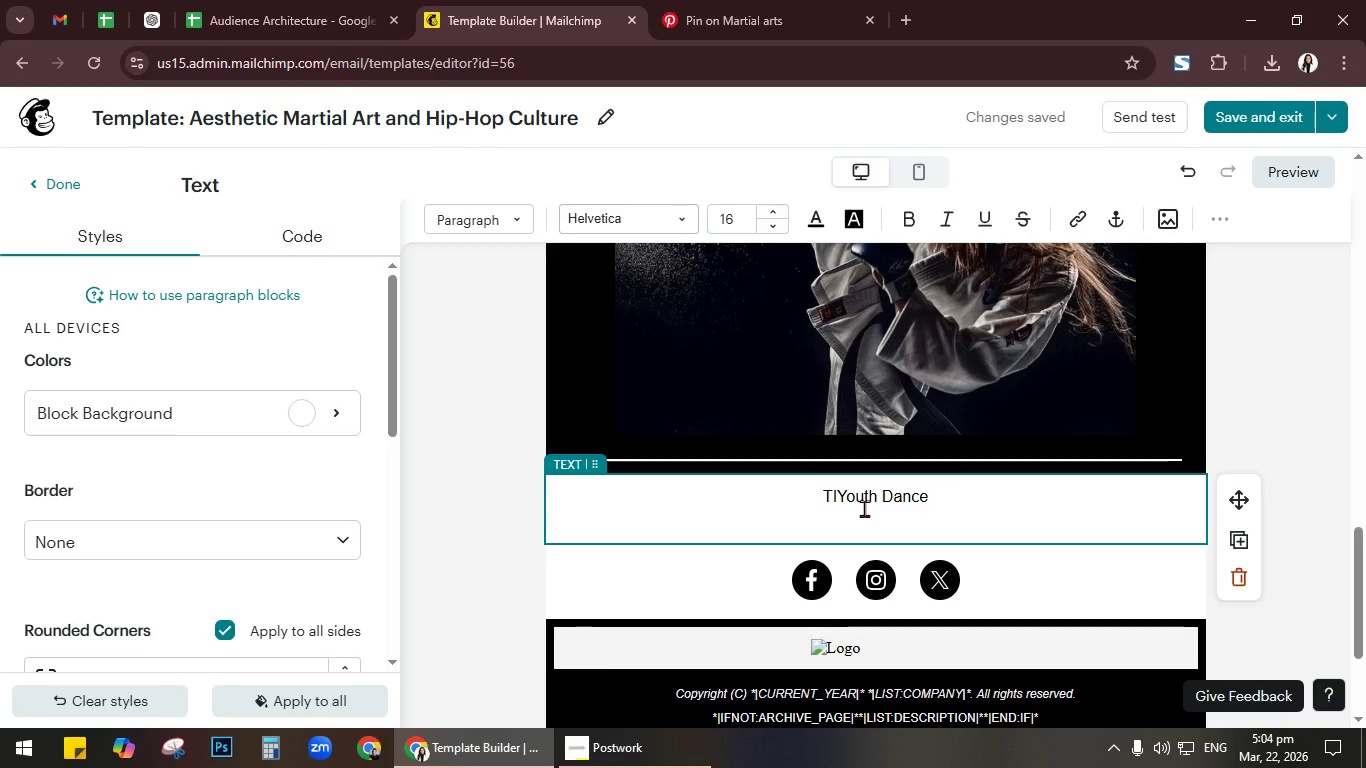 
key(Backspace)
 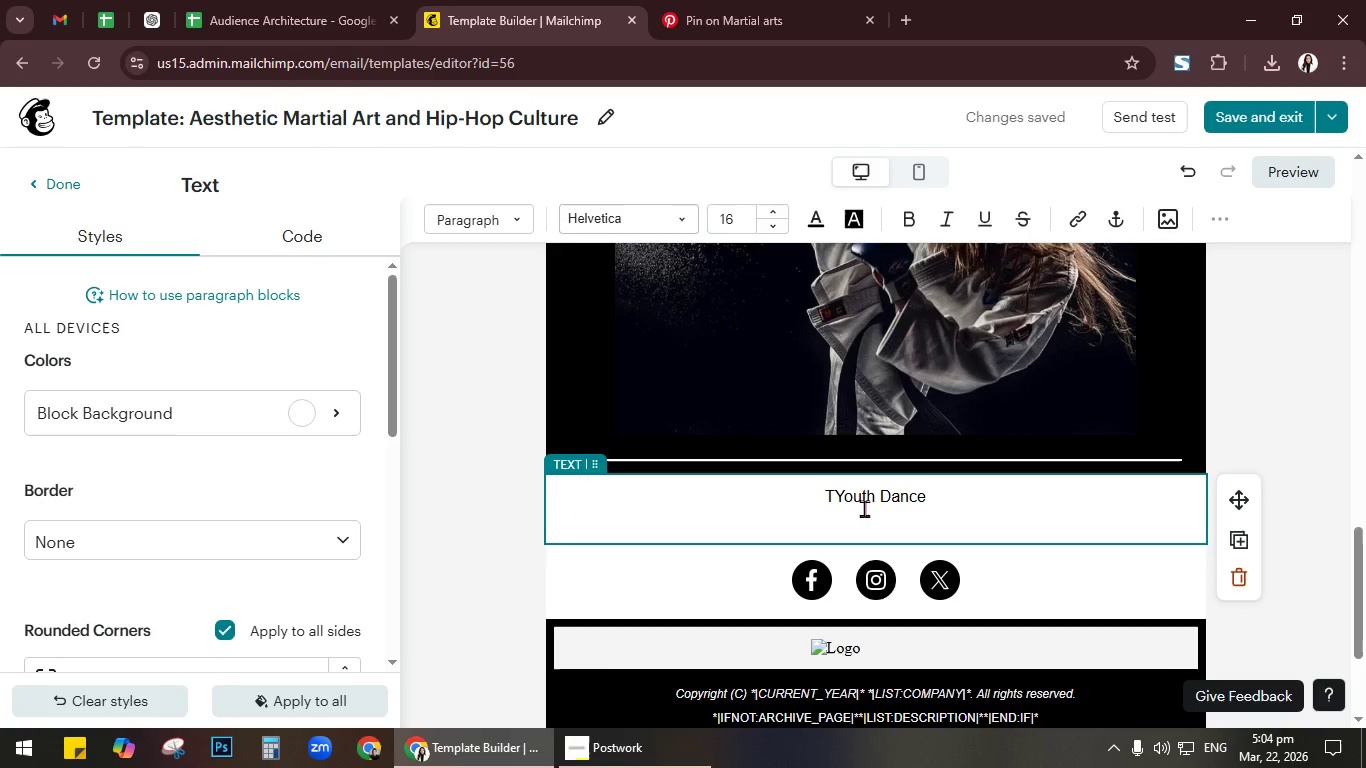 
key(Backspace)
 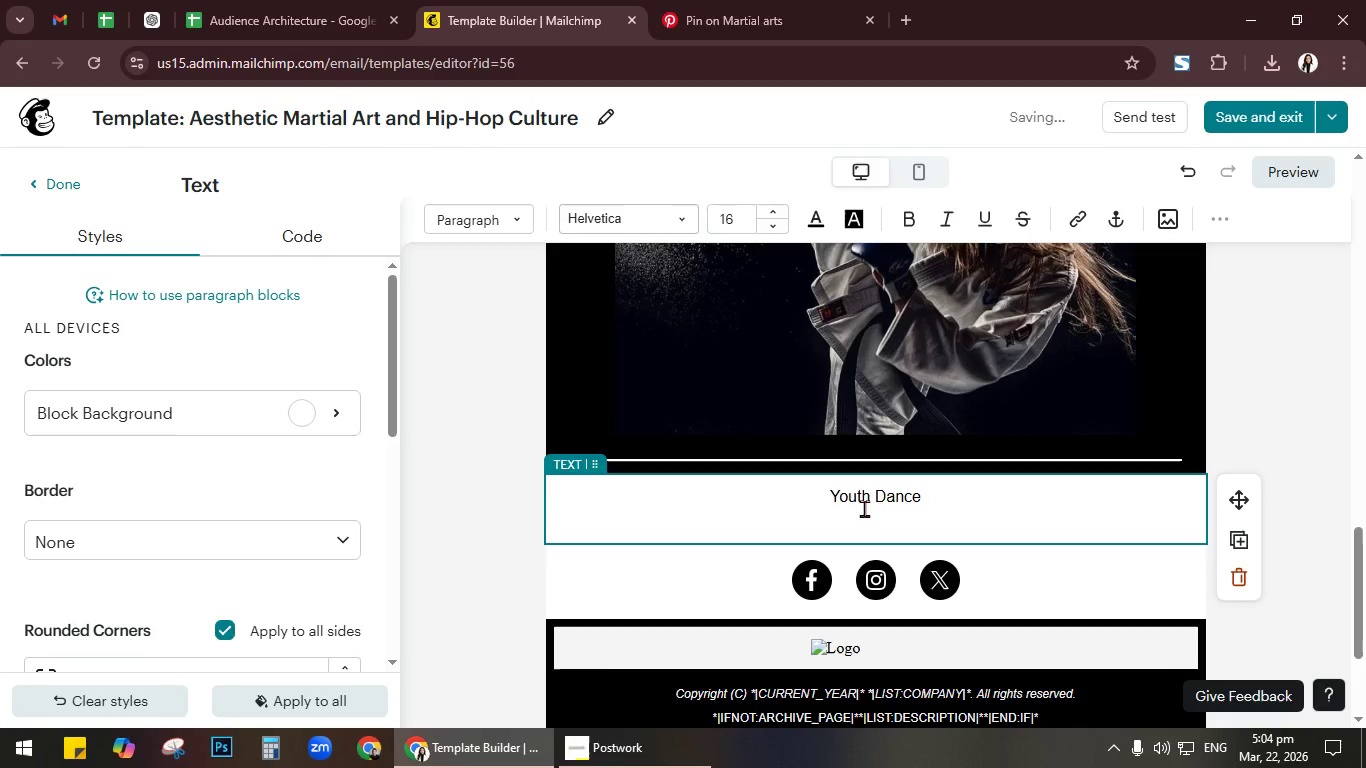 
key(ArrowDown)
 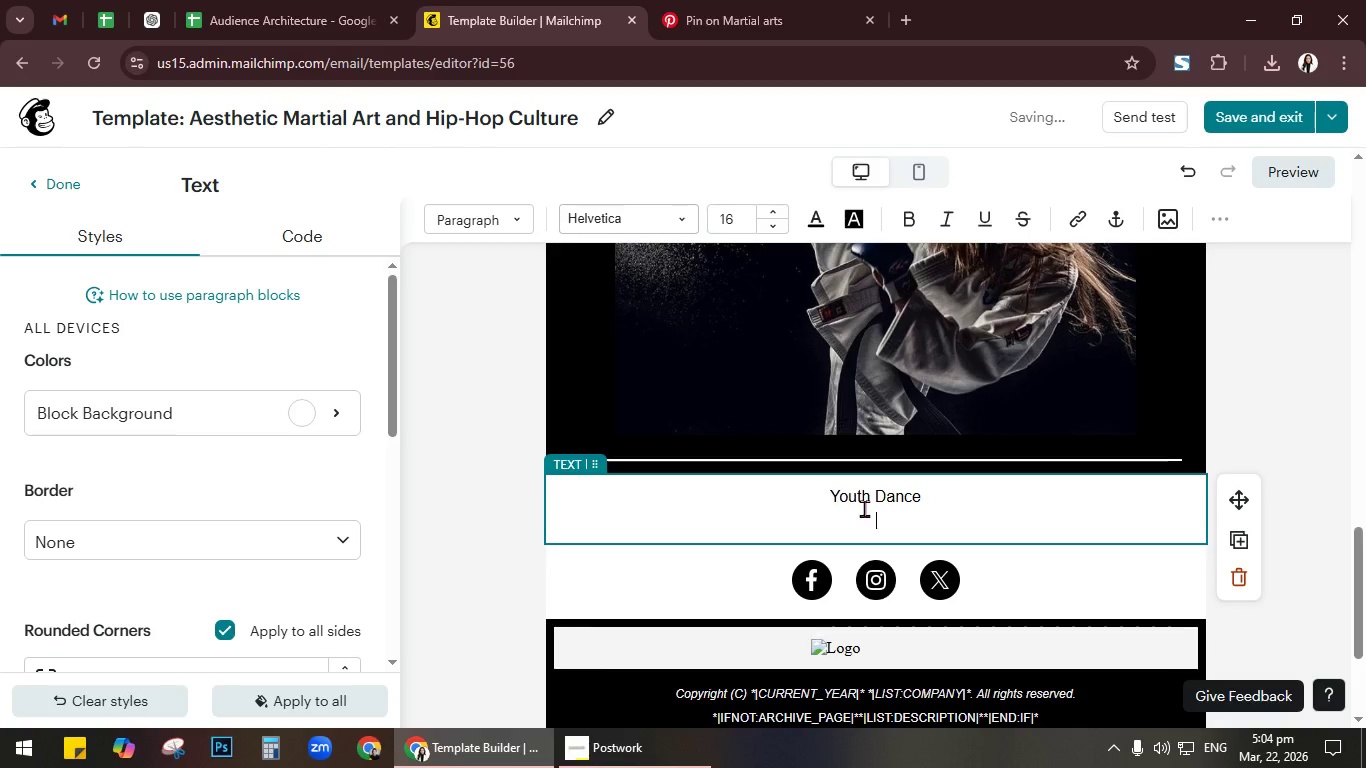 
key(ArrowDown)
 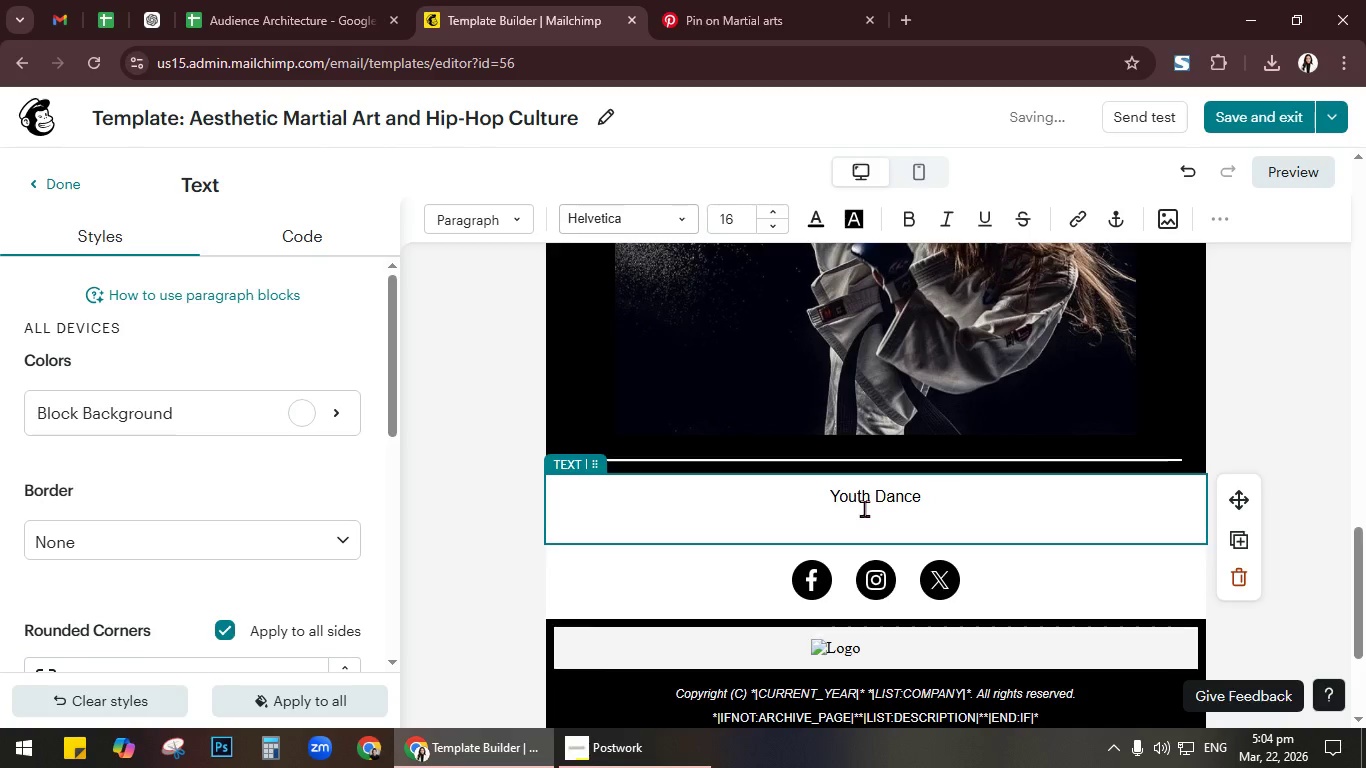 
type(Begunner )
 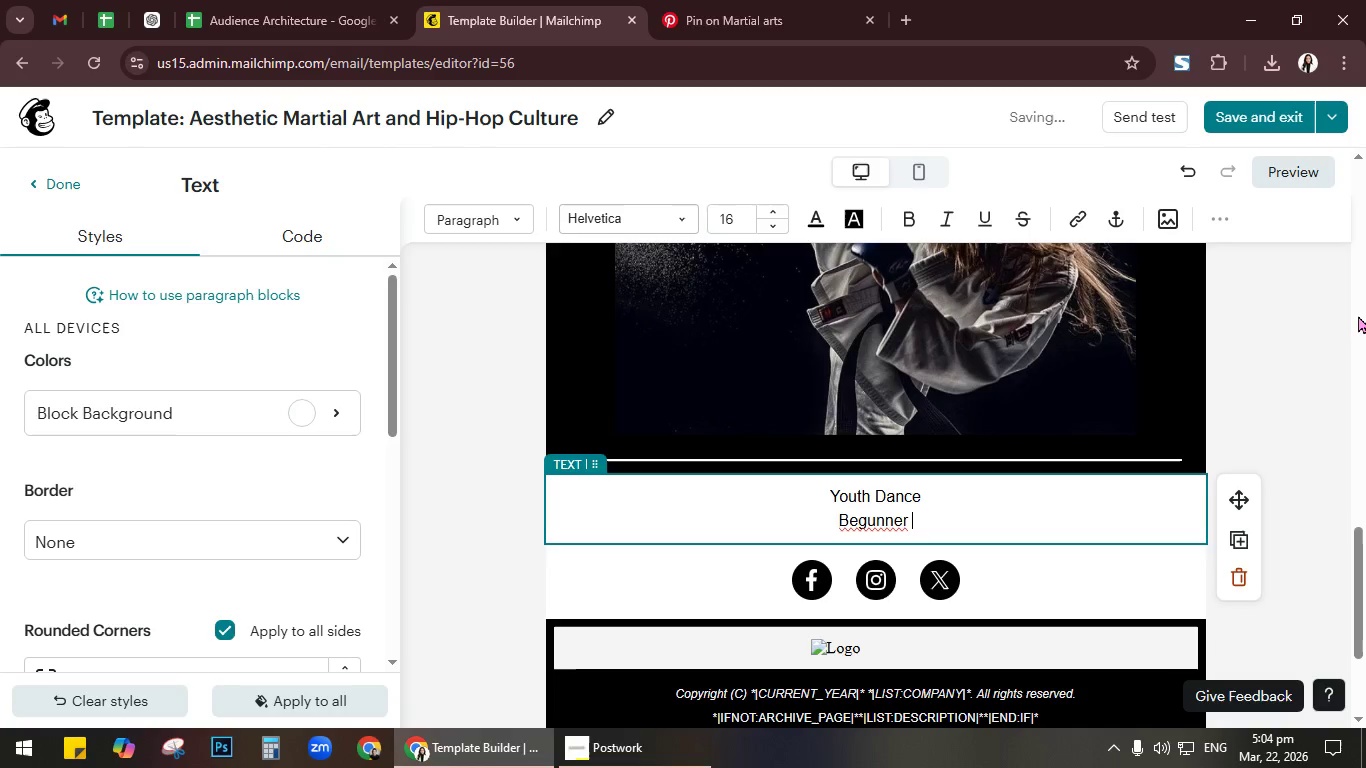 
key(Backspace)
key(Backspace)
key(Backspace)
key(Backspace)
key(Backspace)
key(Backspace)
type(ine)
key(Backspace)
type(ner Friendlt)
key(Backspace)
type(y )
key(Backspace)
 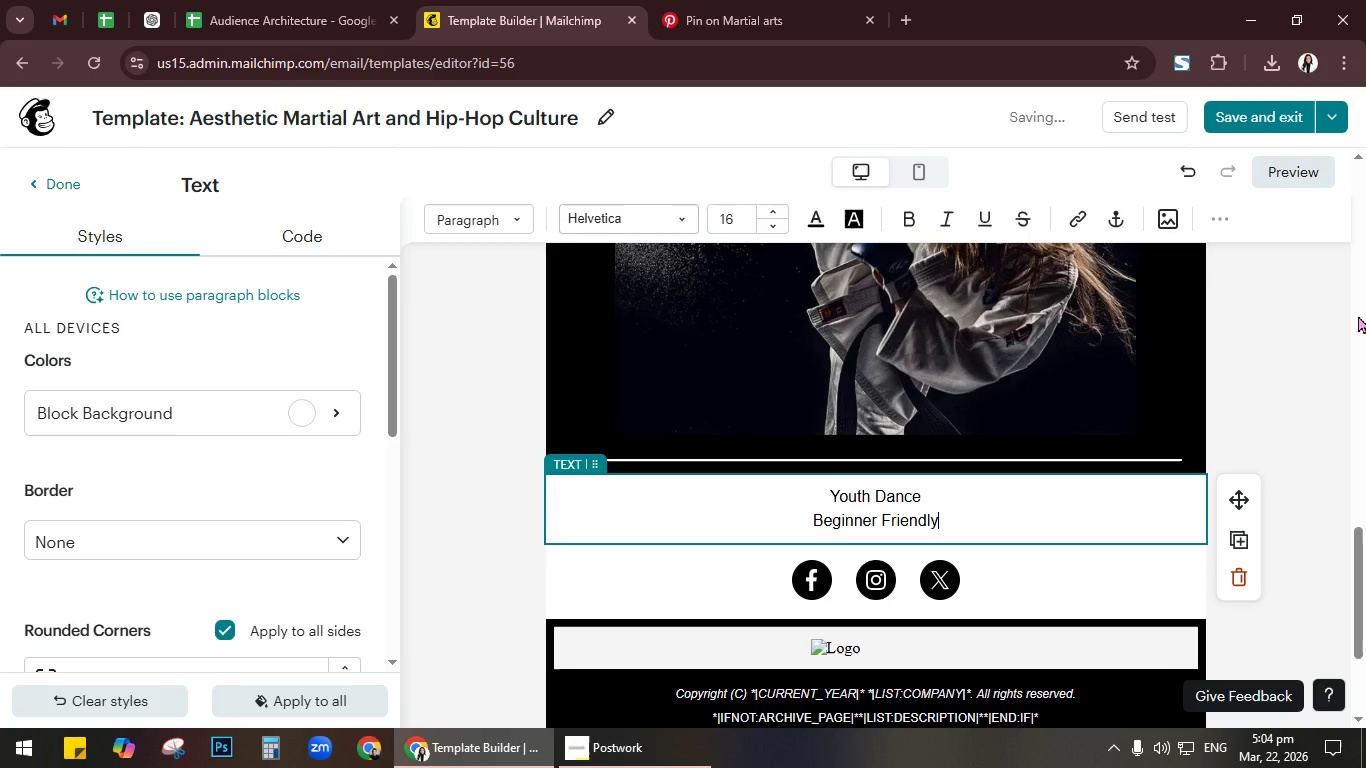 
hold_key(key=ArrowLeft, duration=0.62)
 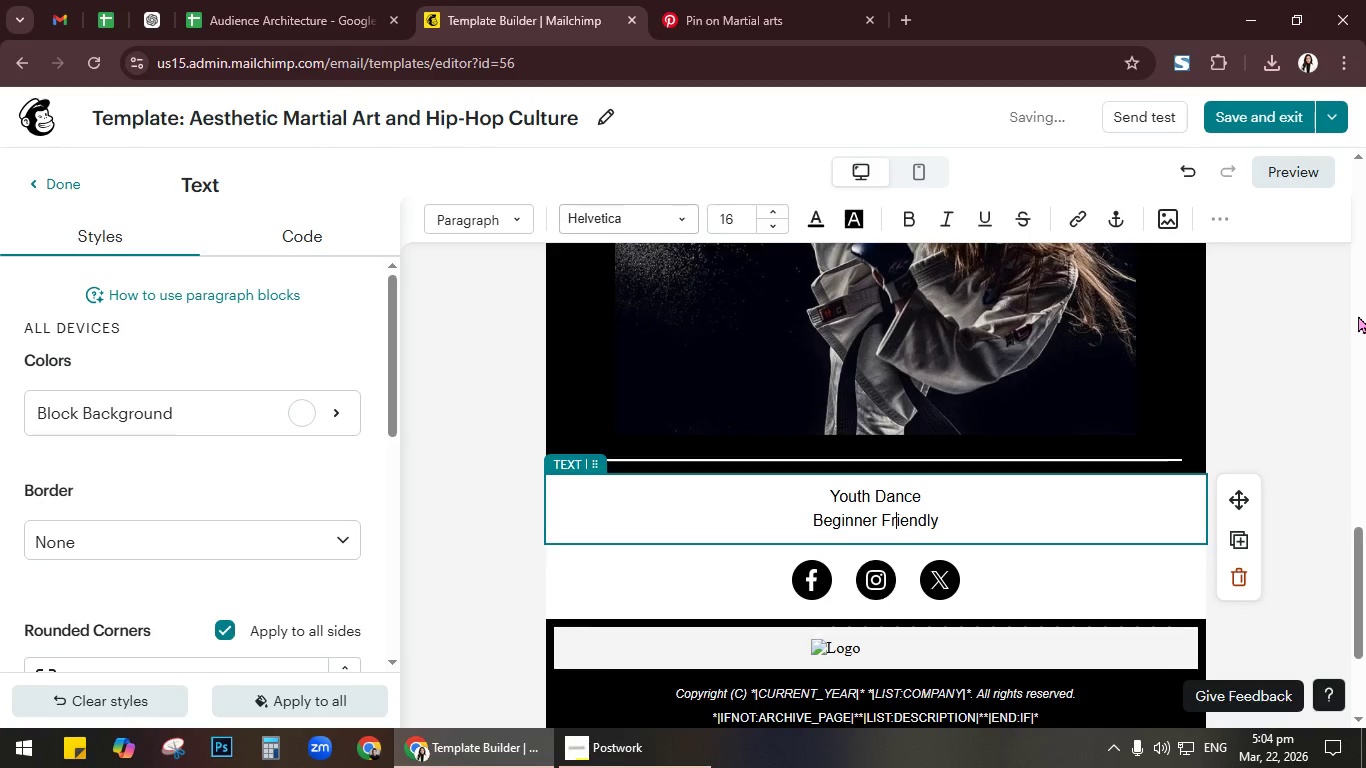 
key(ArrowLeft)
 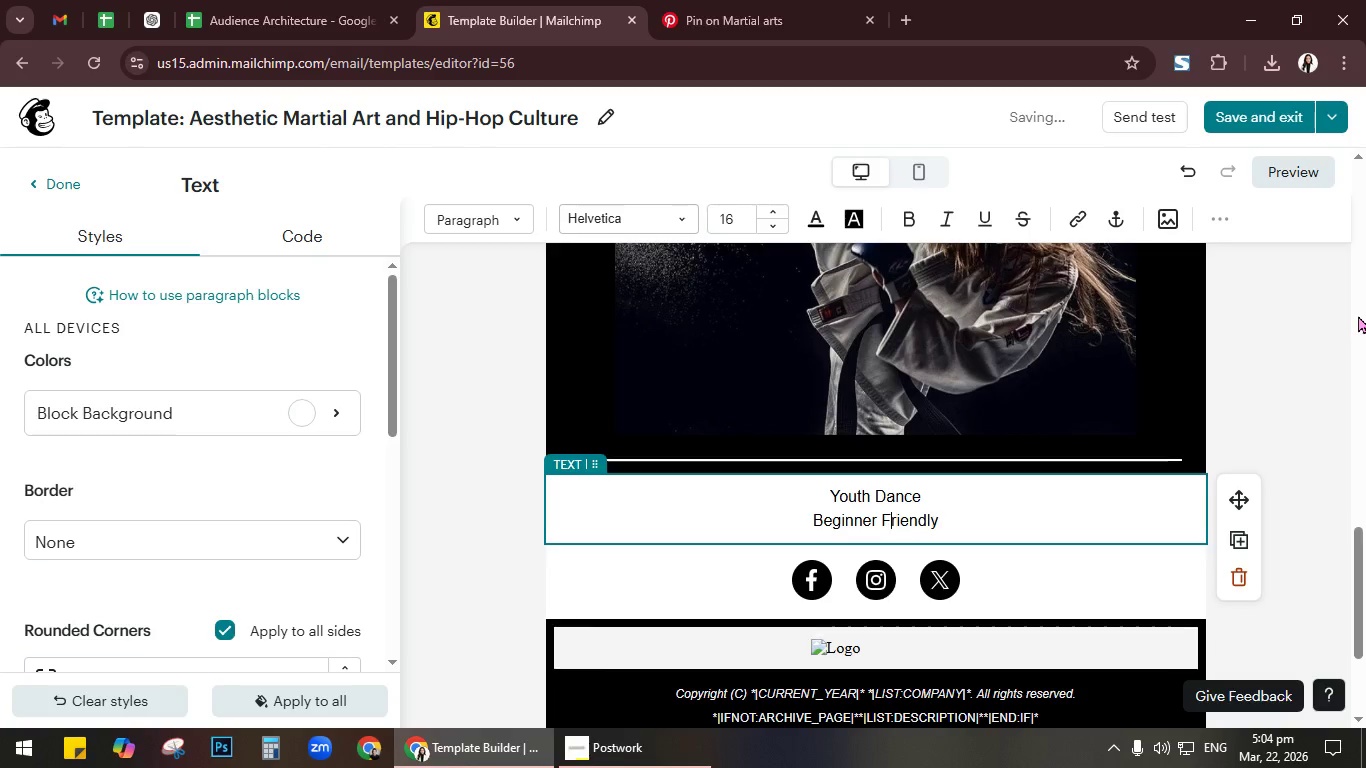 
key(ArrowLeft)
 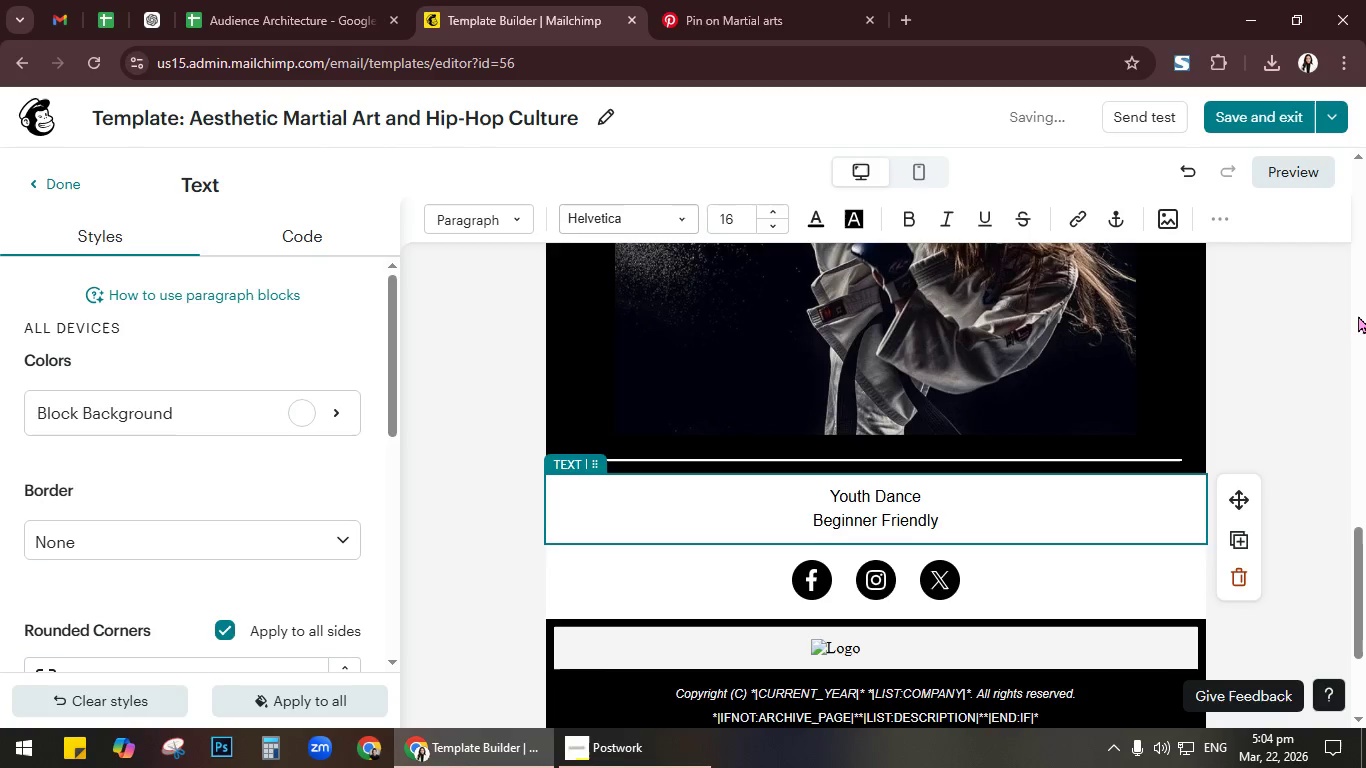 
key(Backspace)
 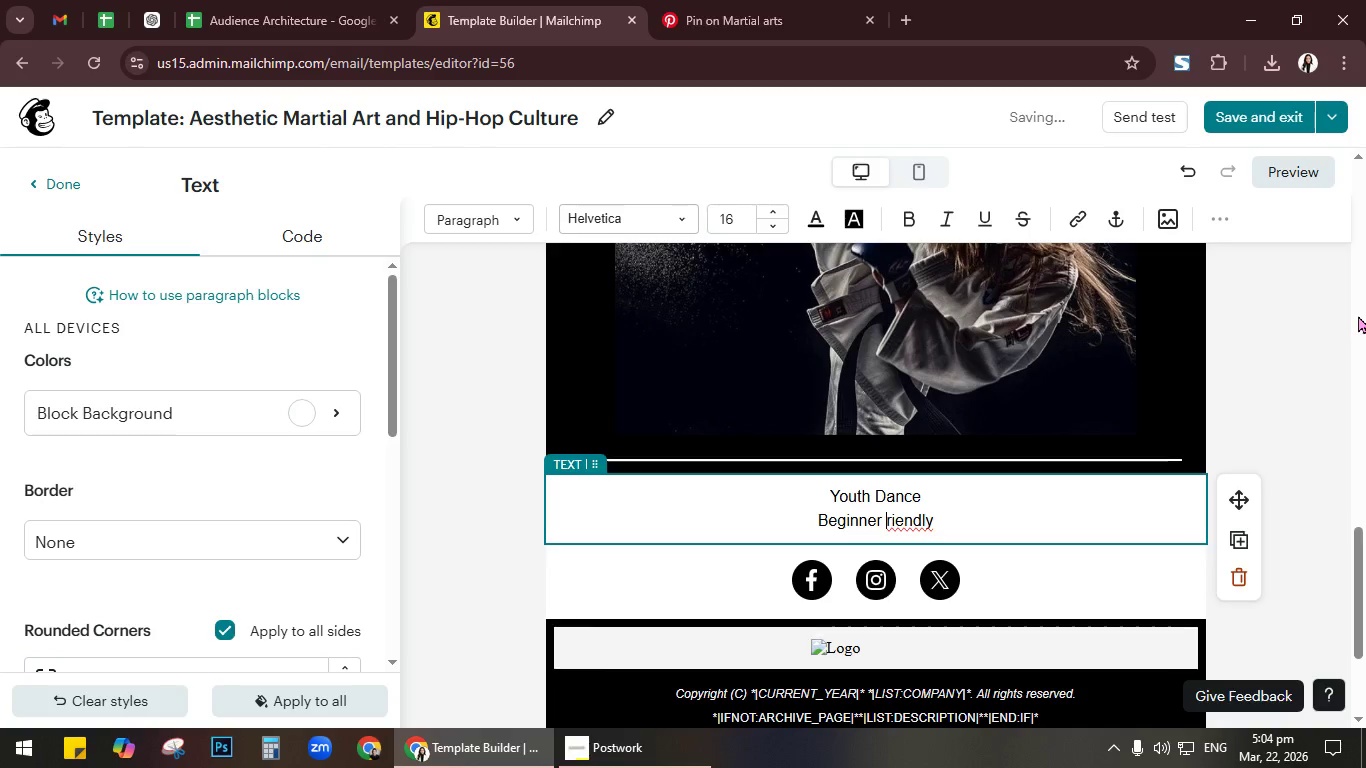 
key(Backspace)
 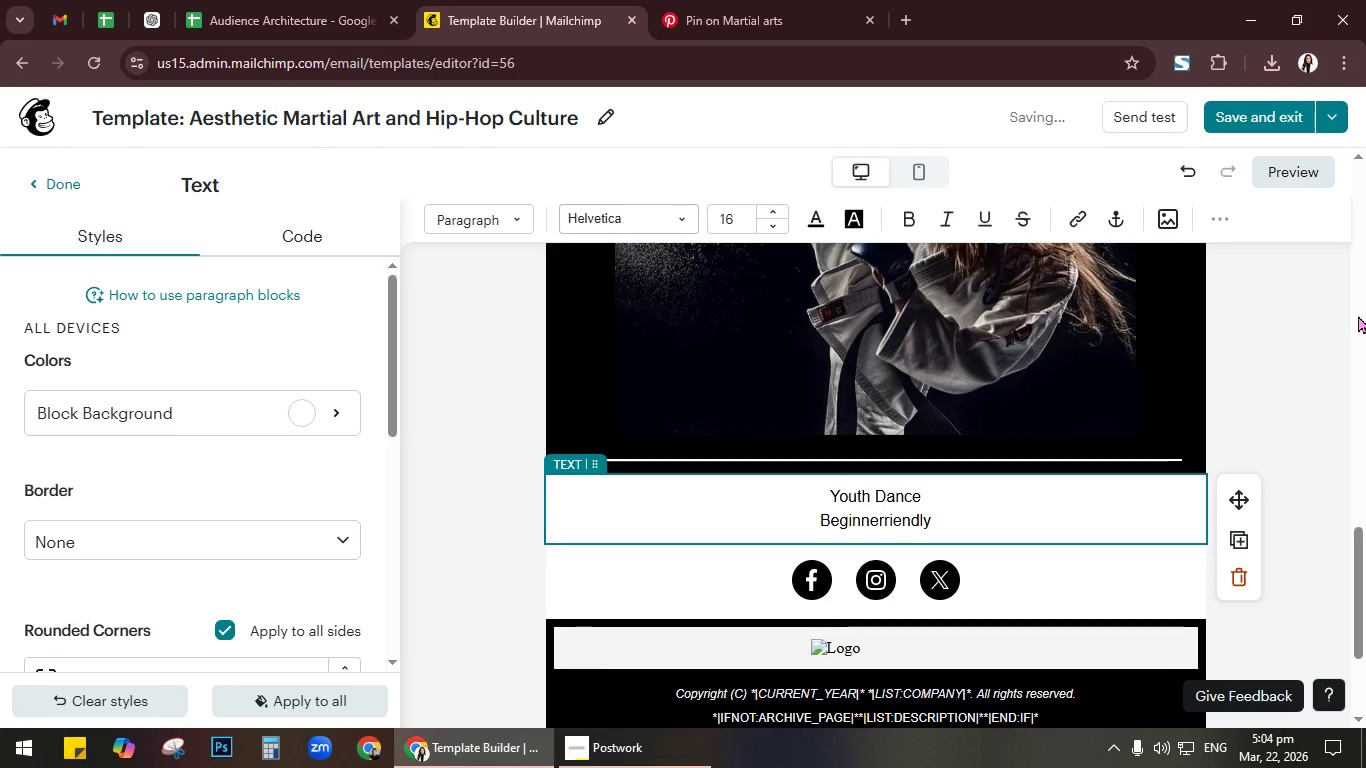 
key(Minus)
 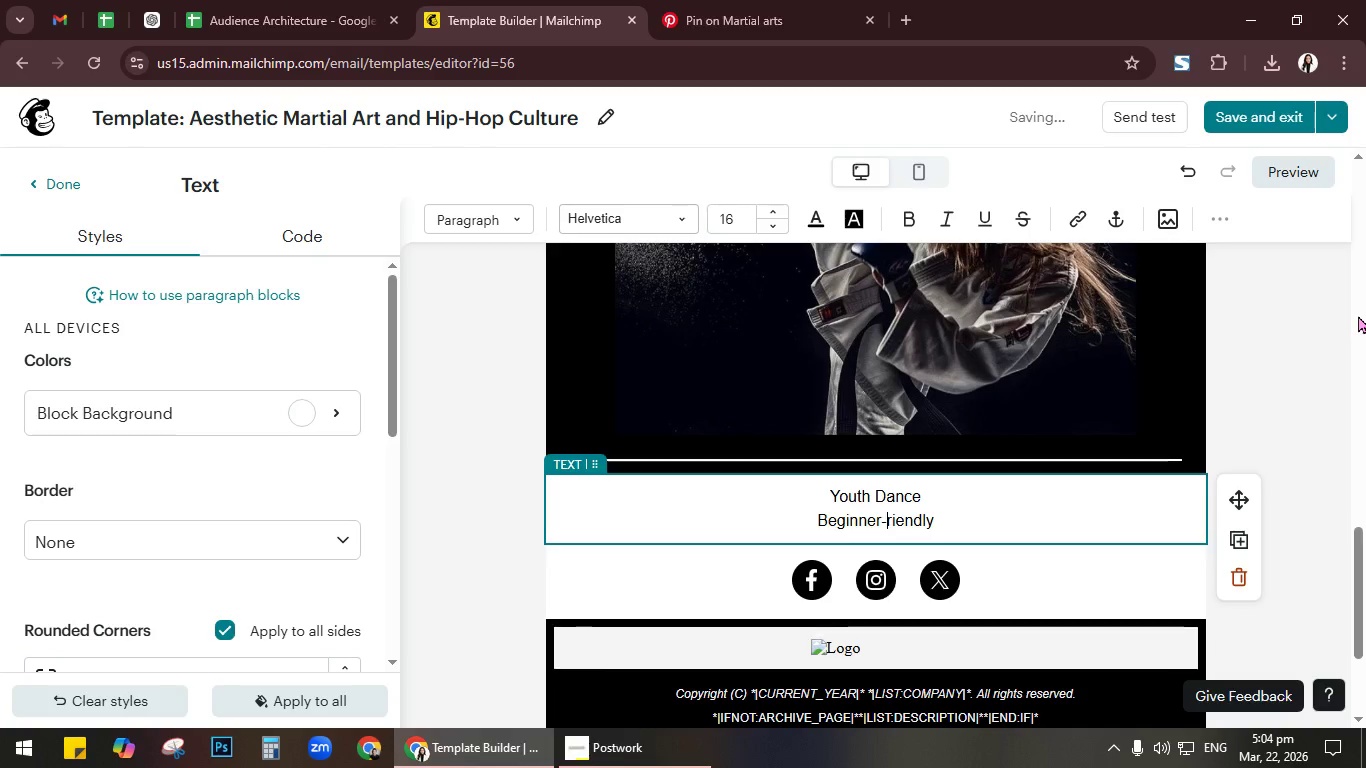 
key(F)
 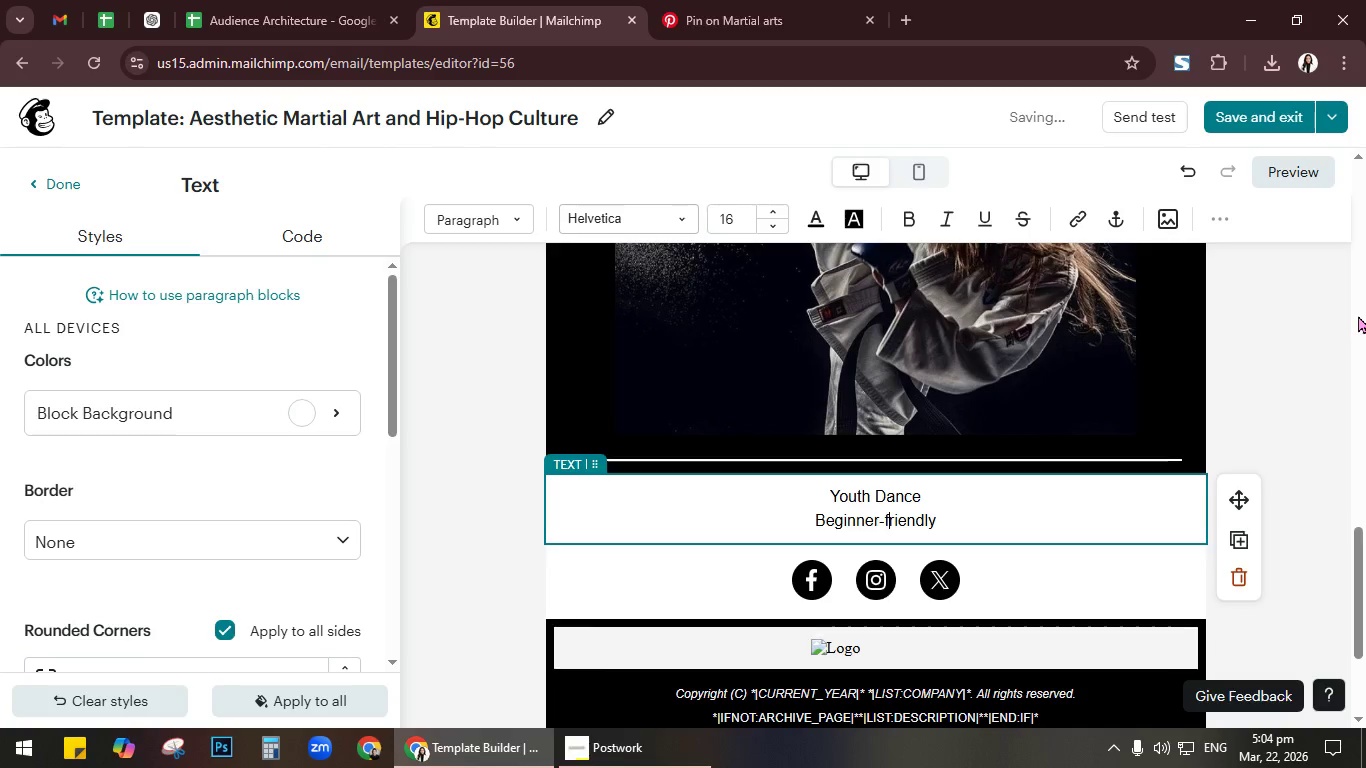 
key(ArrowLeft)
 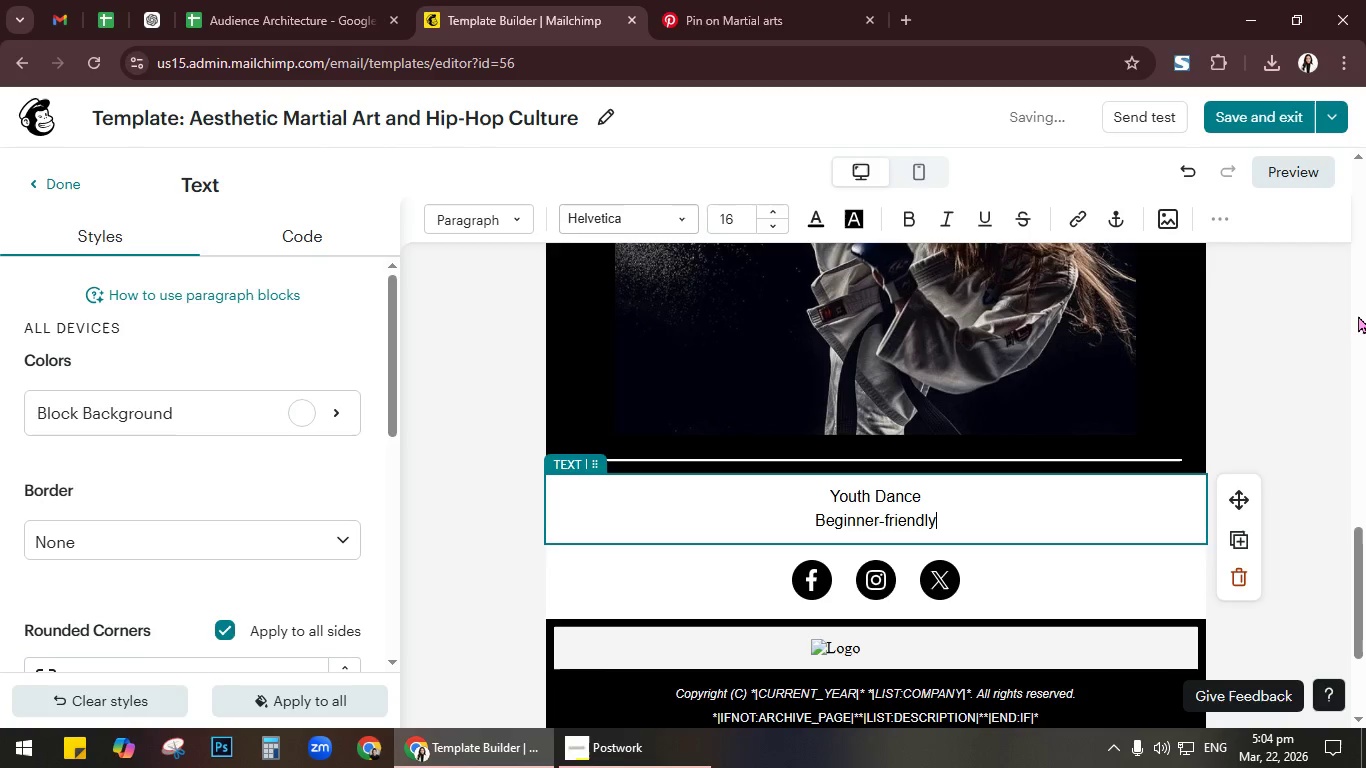 
key(ArrowDown)
 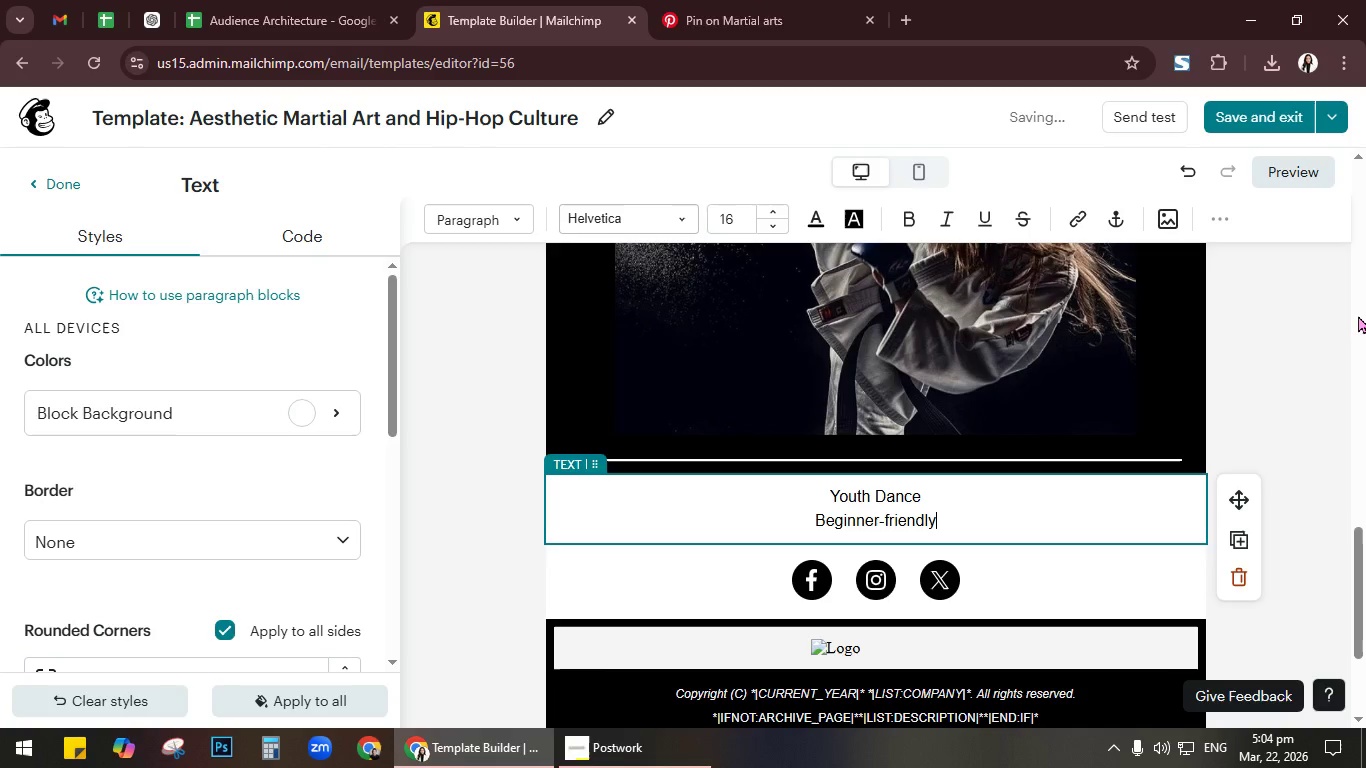 
type( movemetn)
key(Backspace)
key(Backspace)
type(nt & rythm)
 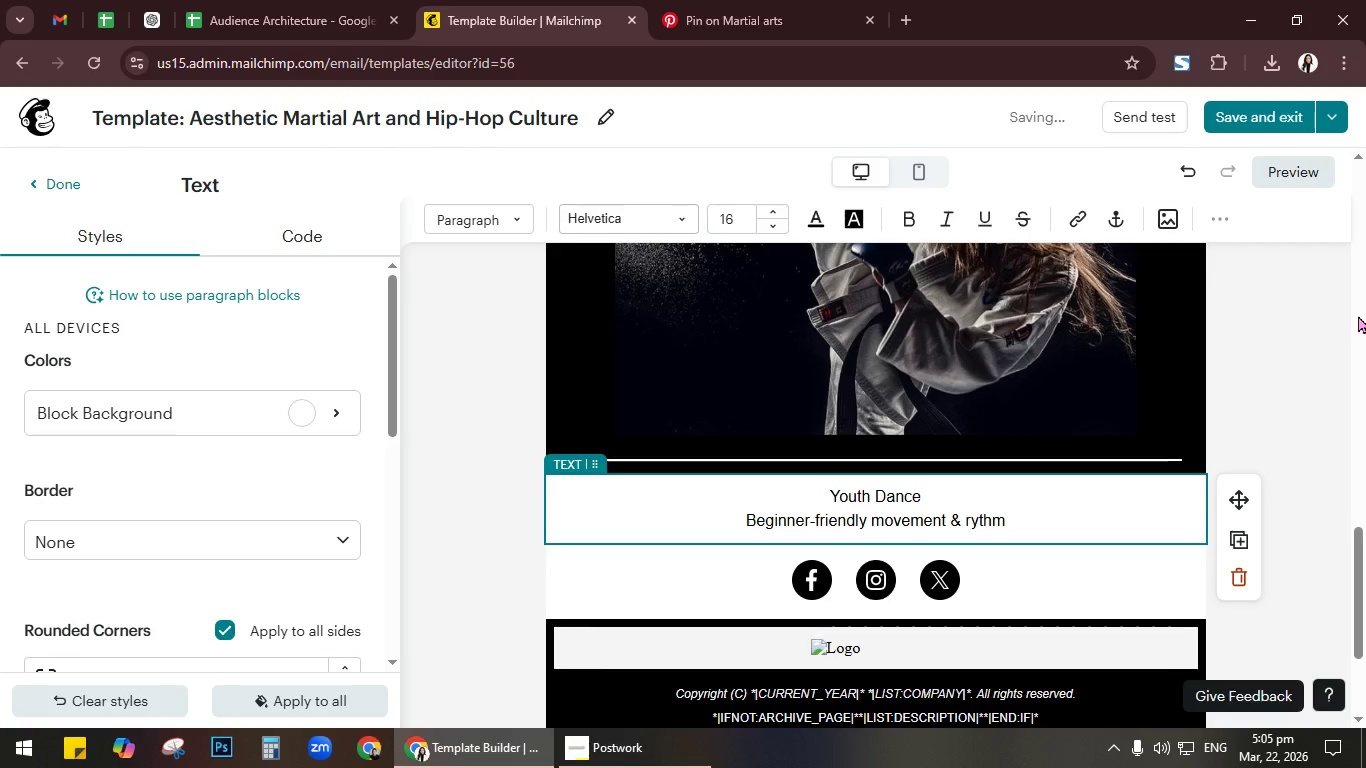 
left_click_drag(start_coordinate=[1022, 513], to_coordinate=[736, 503])
 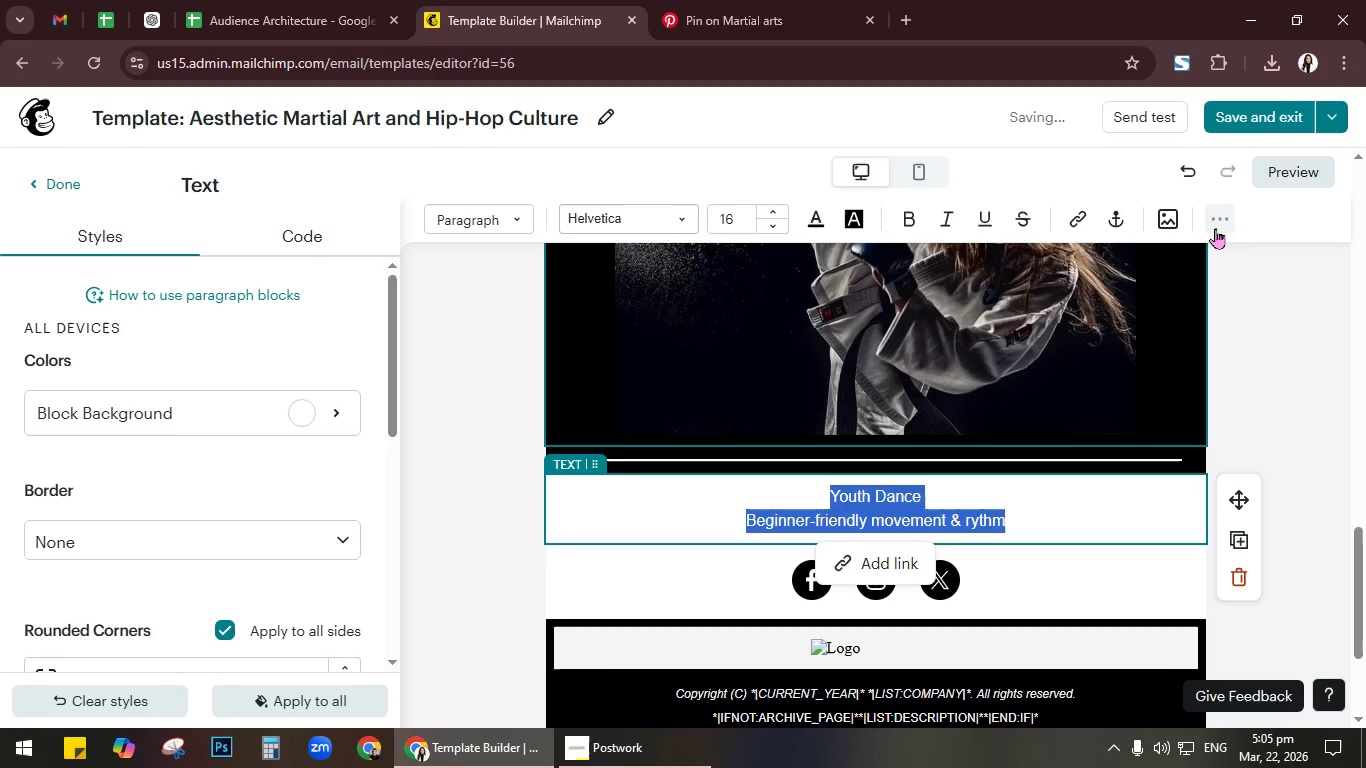 
left_click([675, 221])
 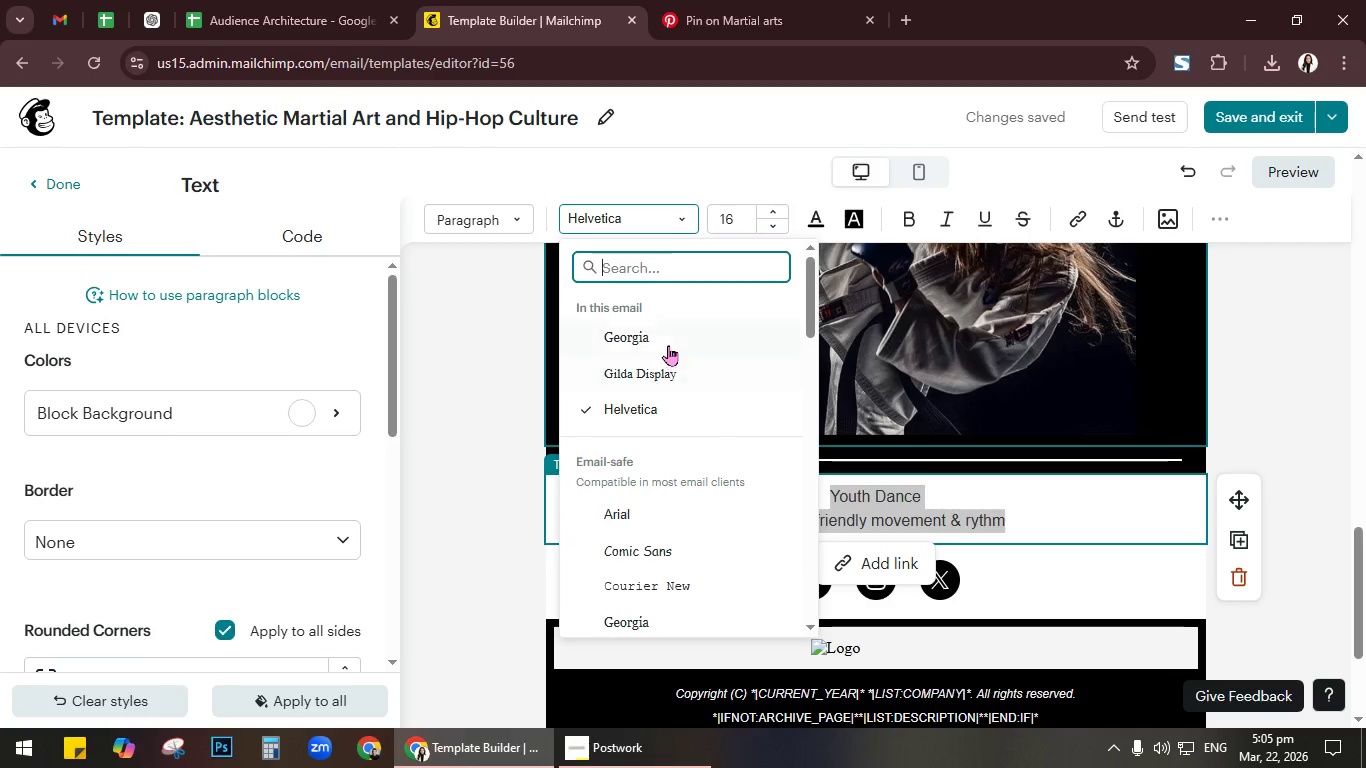 
left_click([668, 339])
 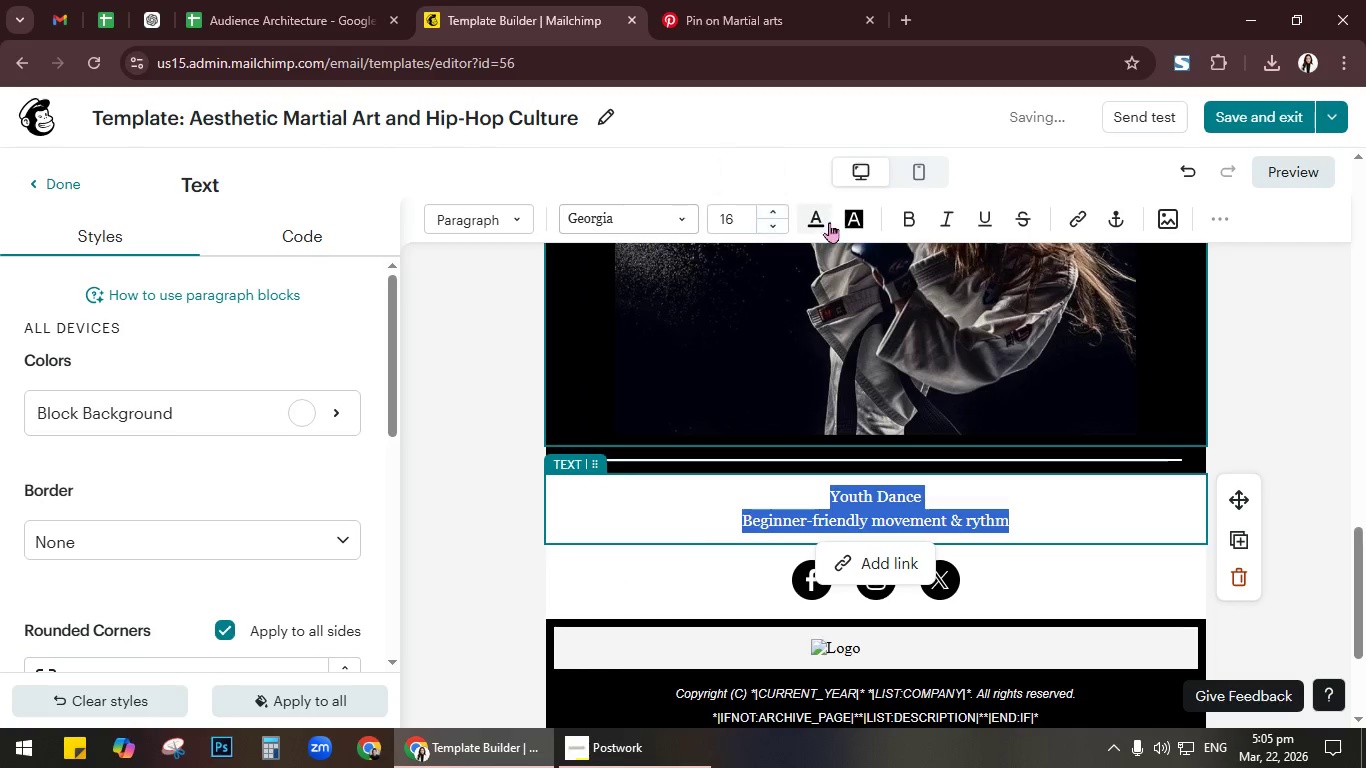 
left_click([907, 223])
 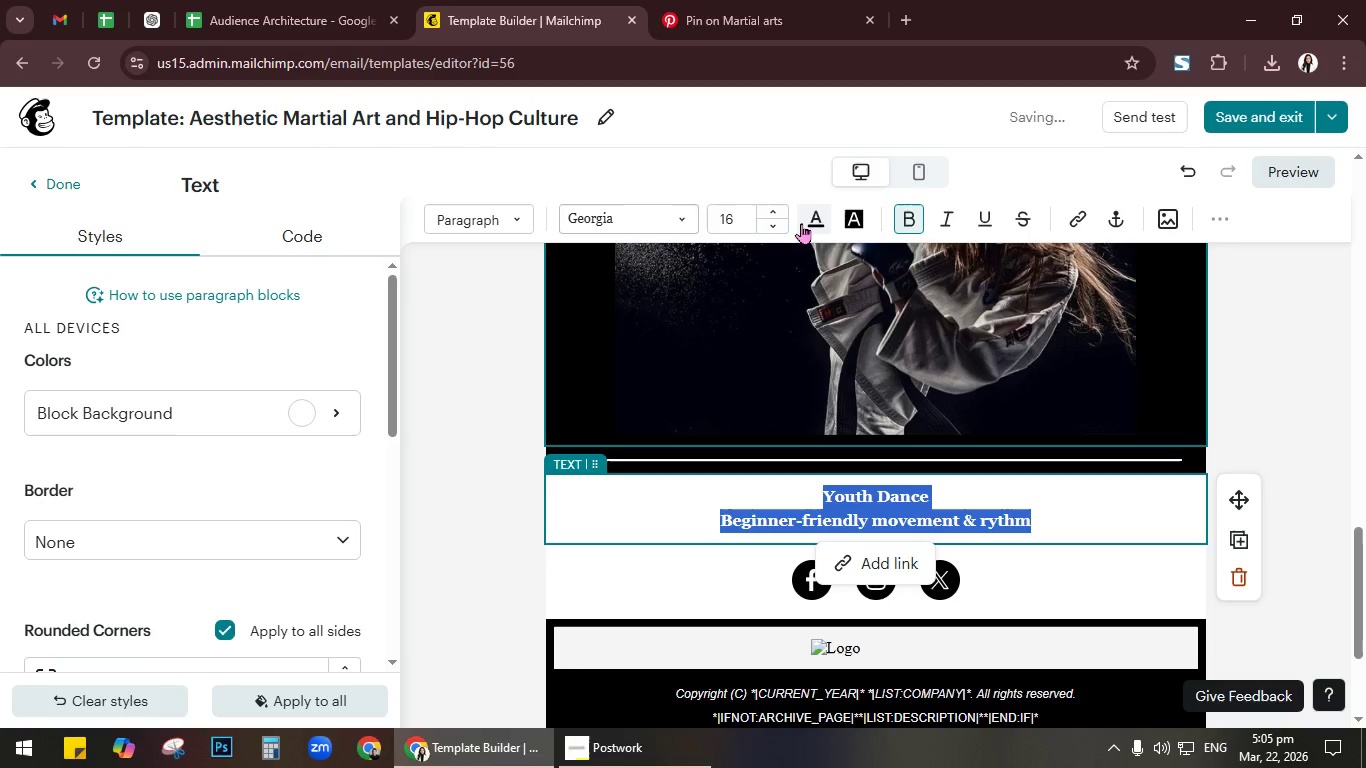 
left_click([777, 225])
 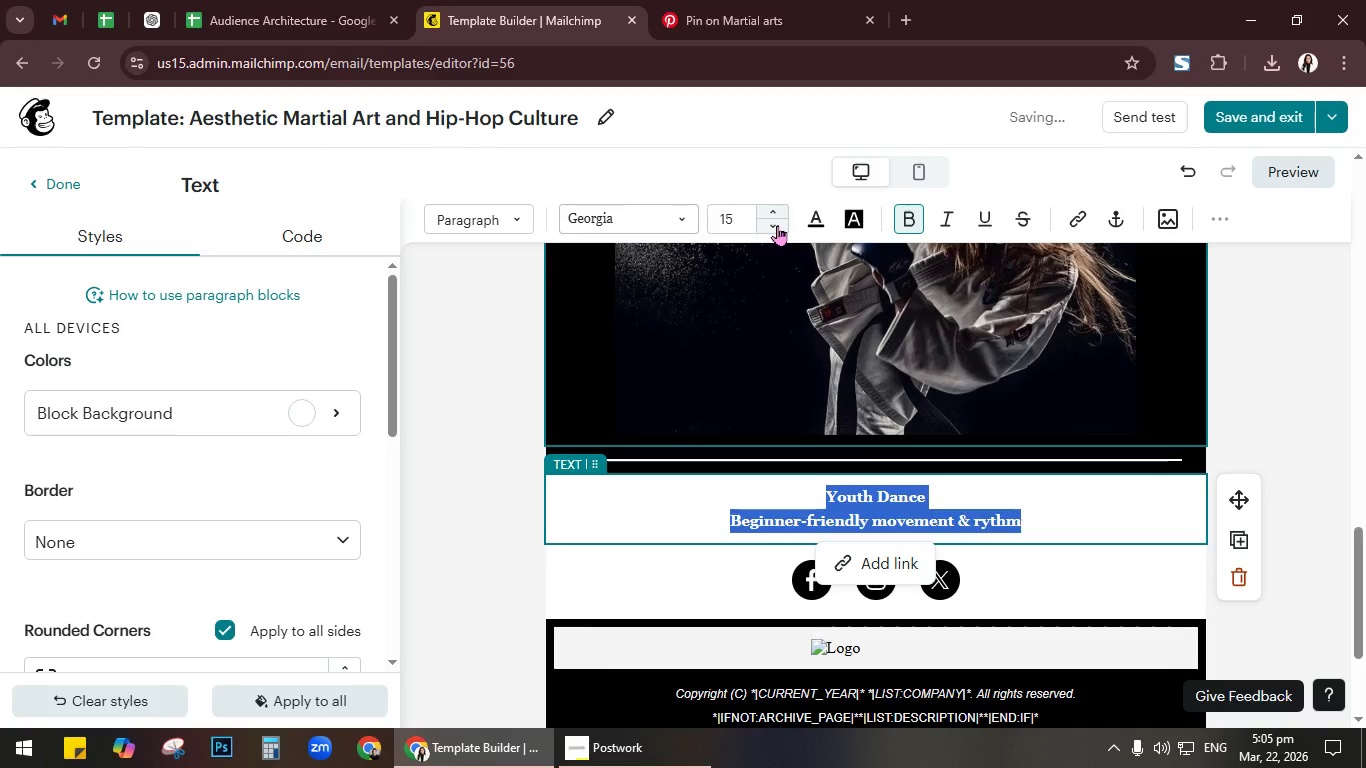 
left_click([777, 225])
 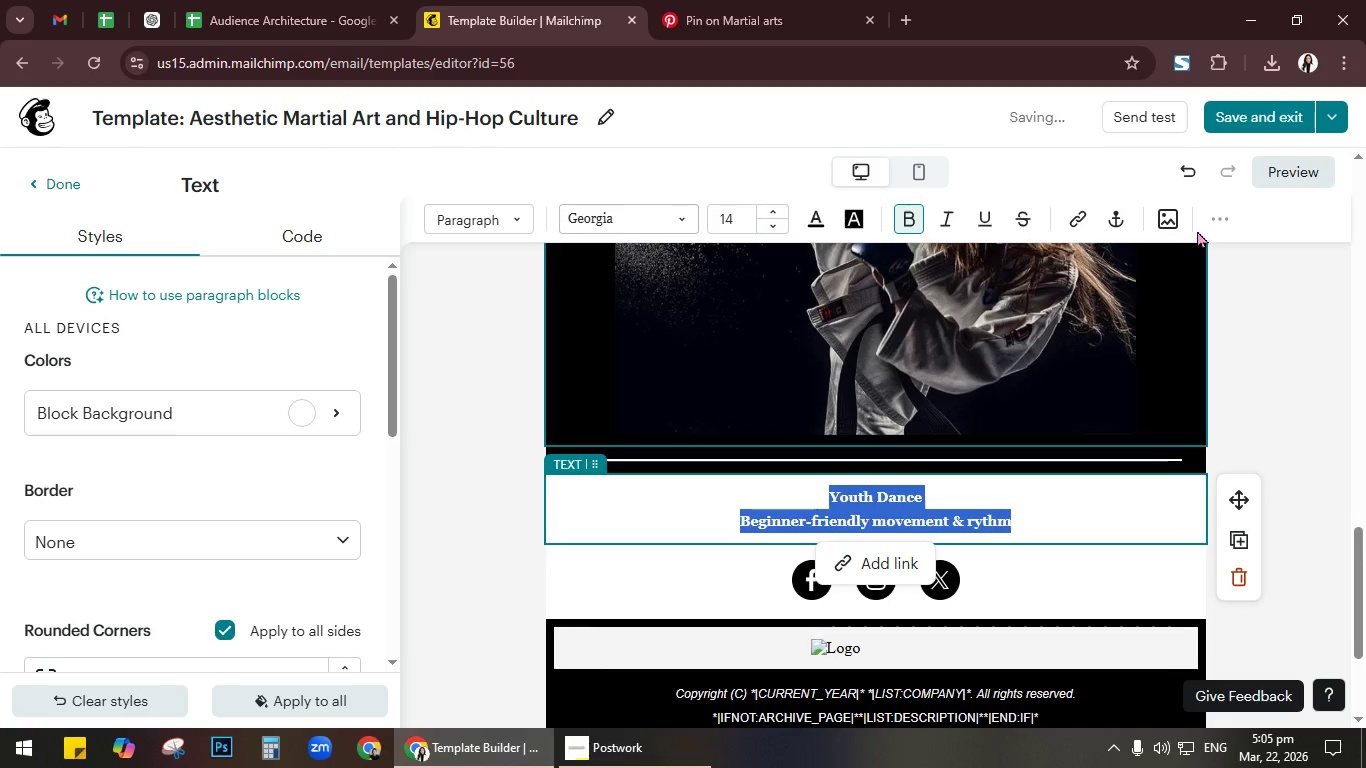 
left_click([1212, 225])
 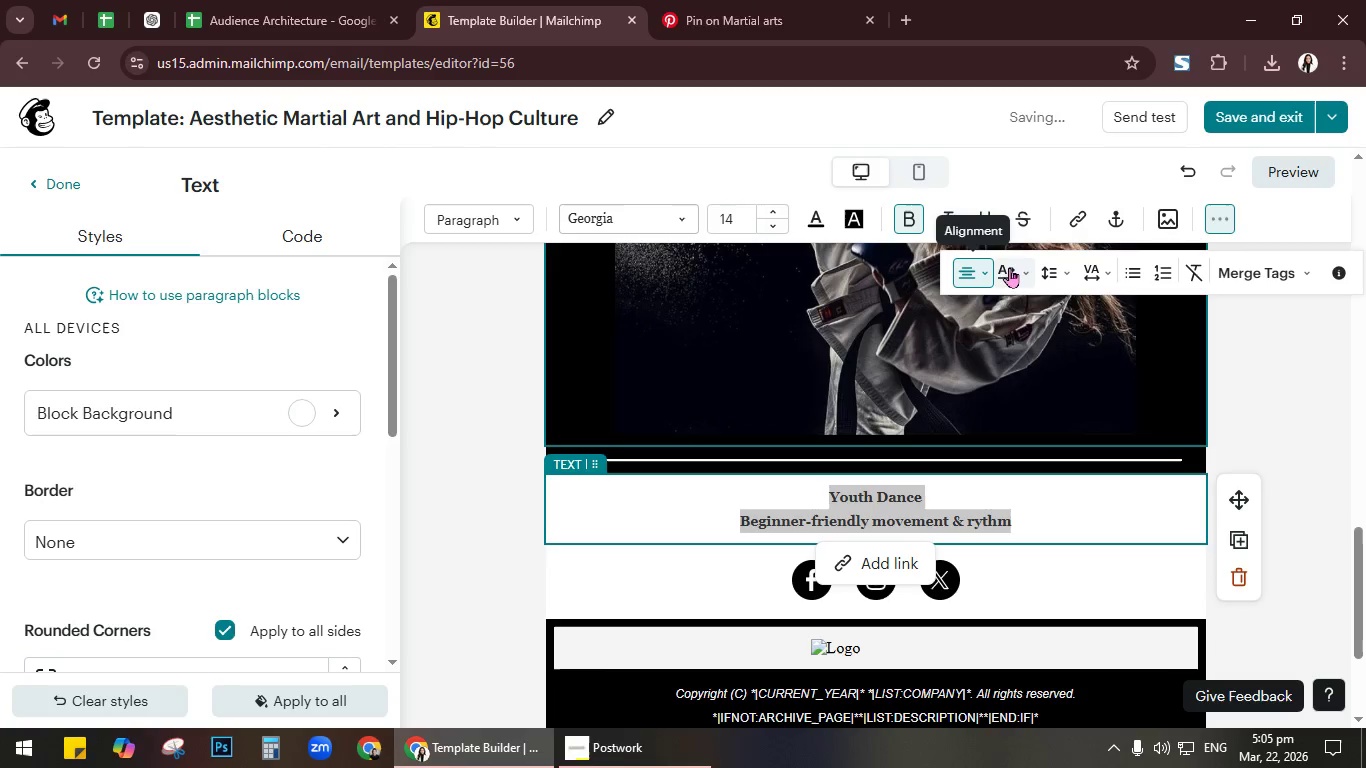 
left_click([988, 278])
 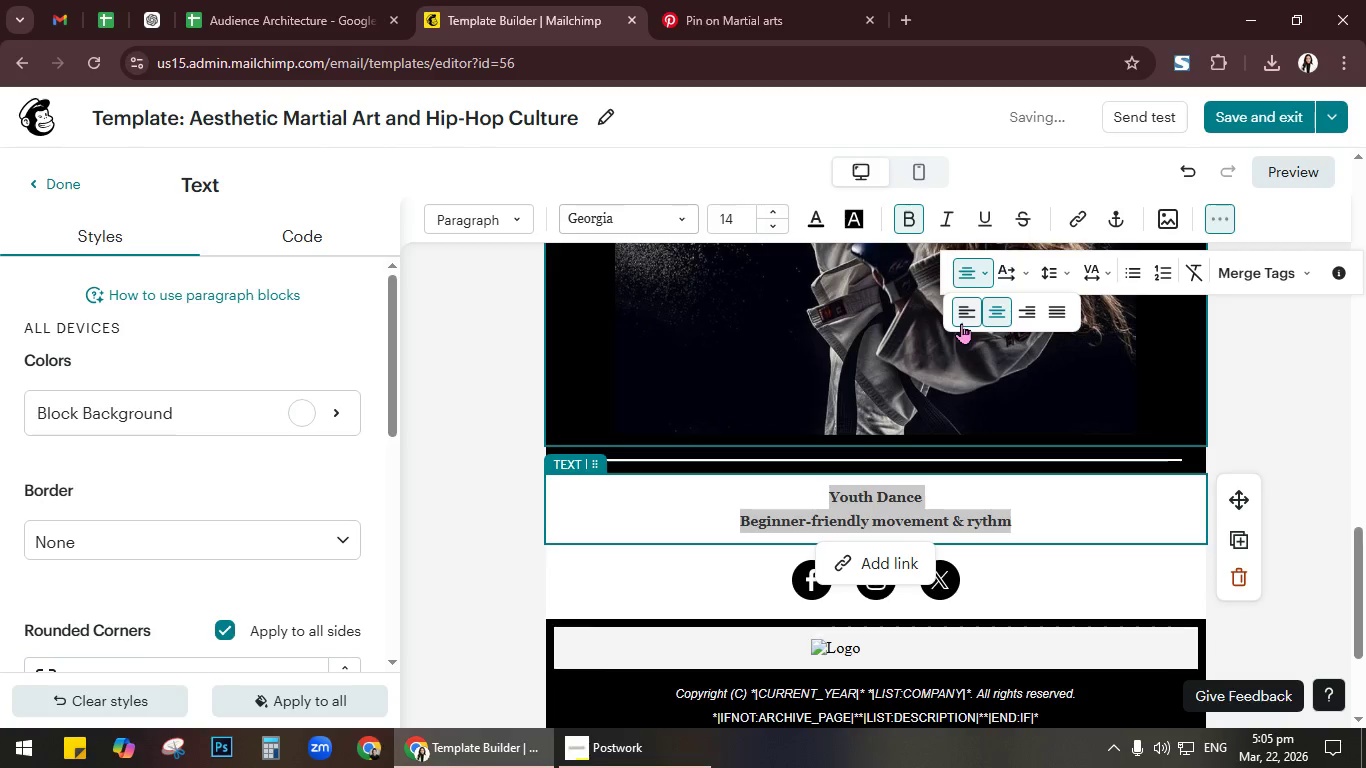 
left_click([960, 309])
 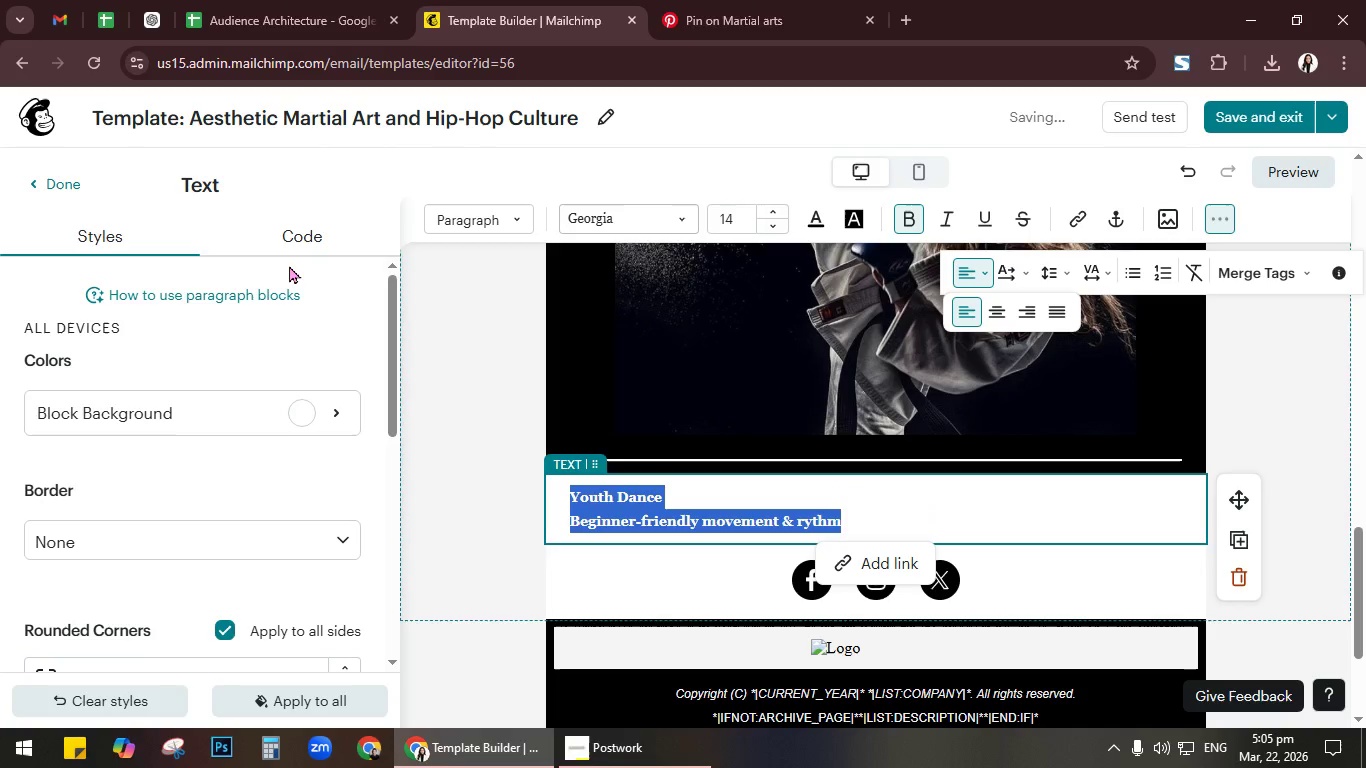 
wait(6.05)
 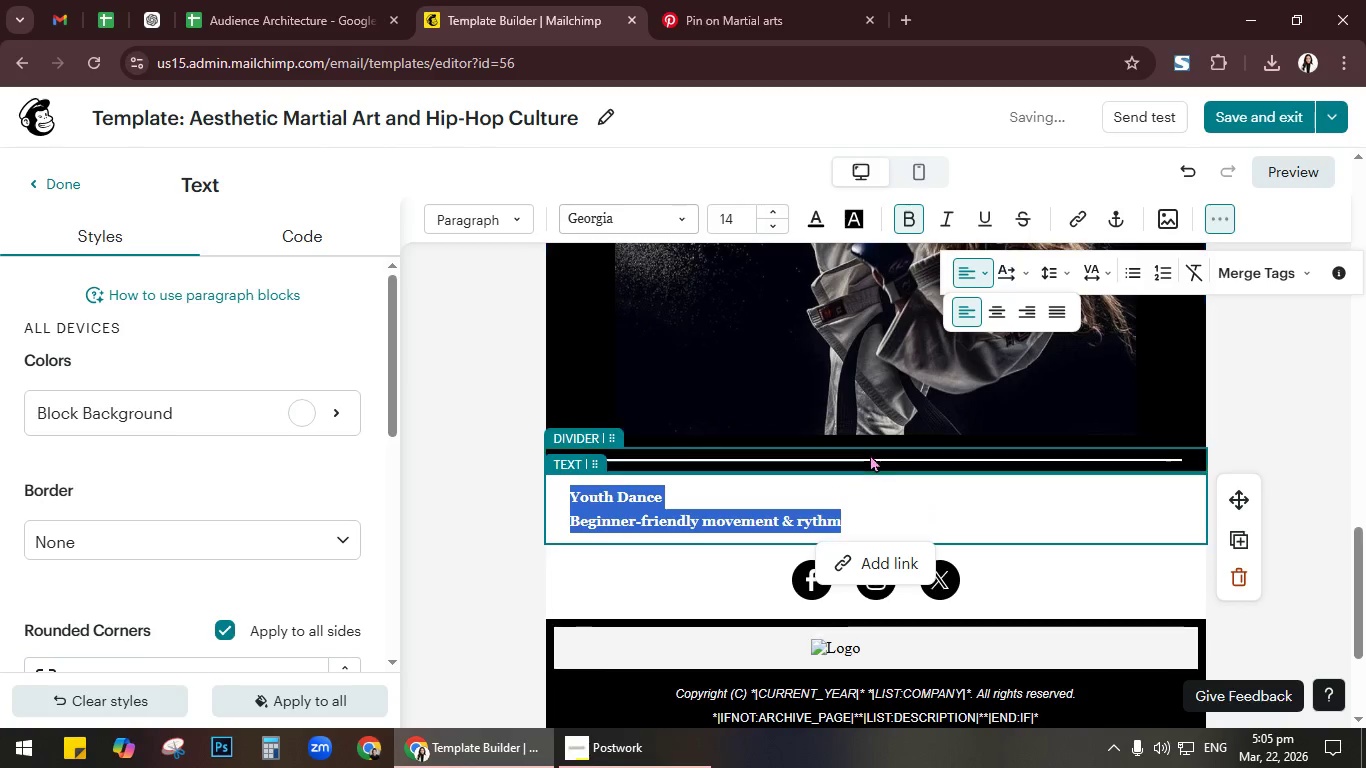 
left_click([452, 379])
 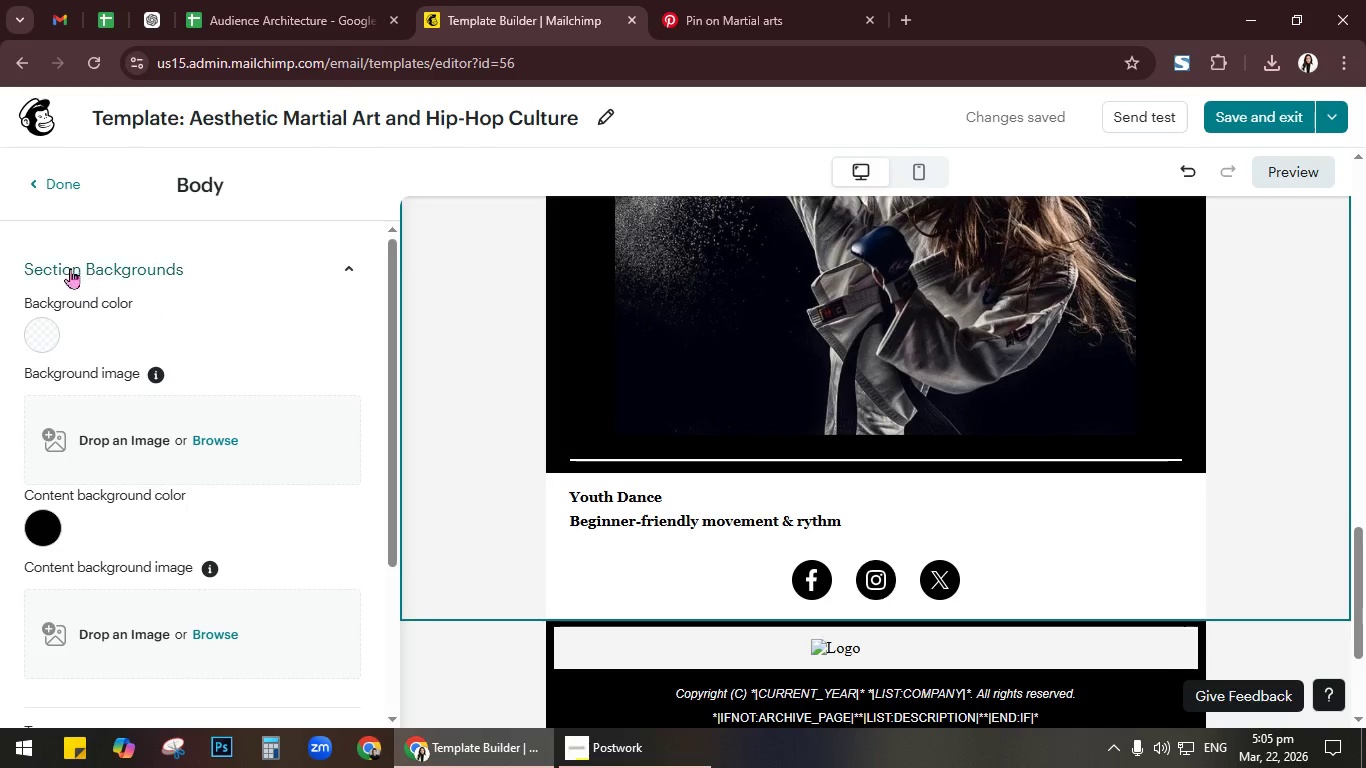 
left_click([69, 192])
 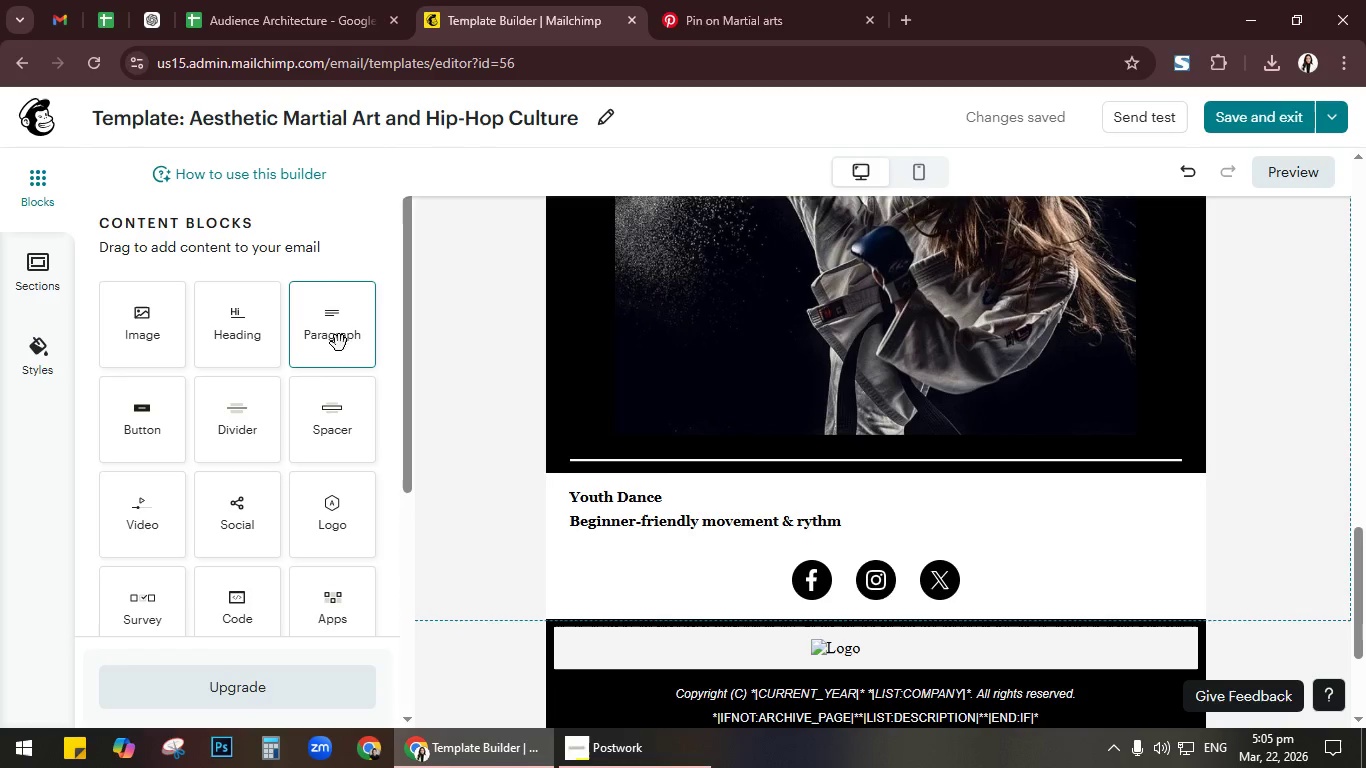 
left_click_drag(start_coordinate=[338, 346], to_coordinate=[1199, 522])
 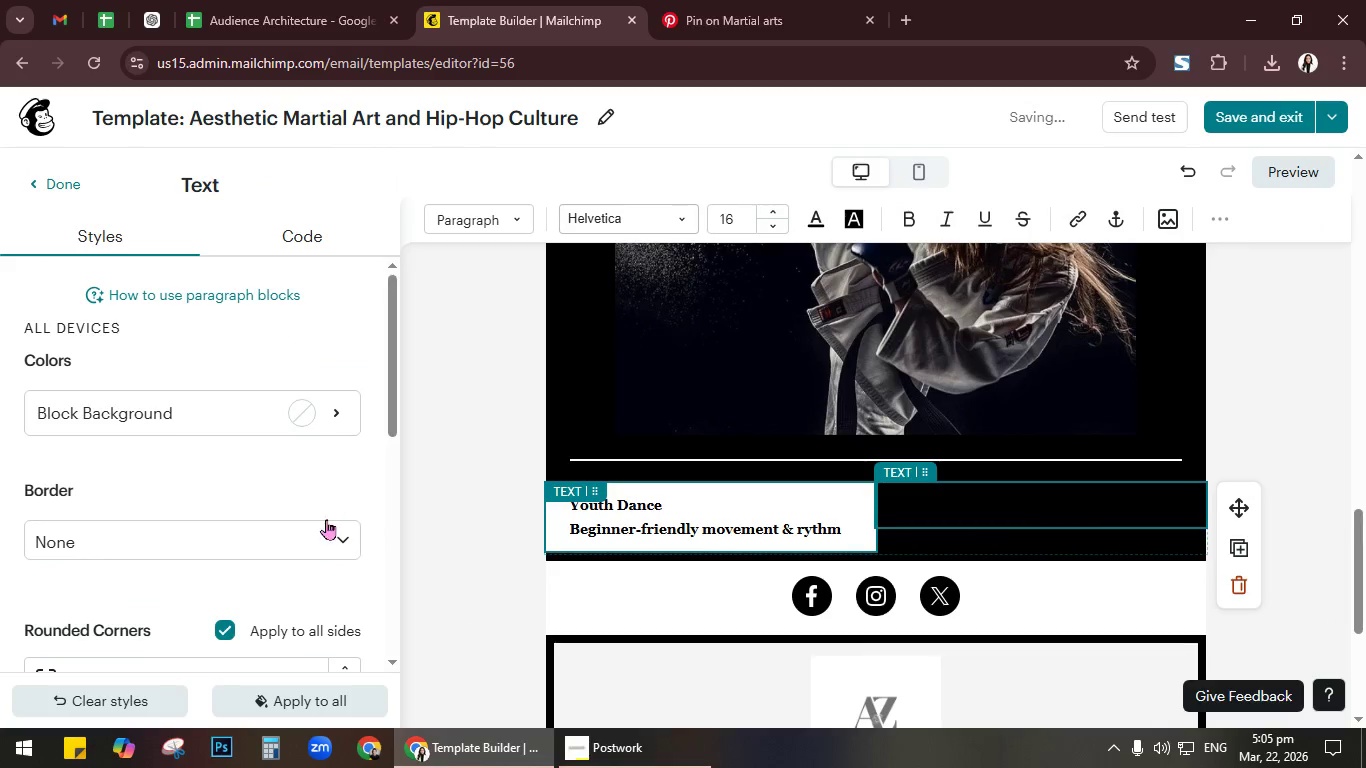 
left_click([1059, 544])
 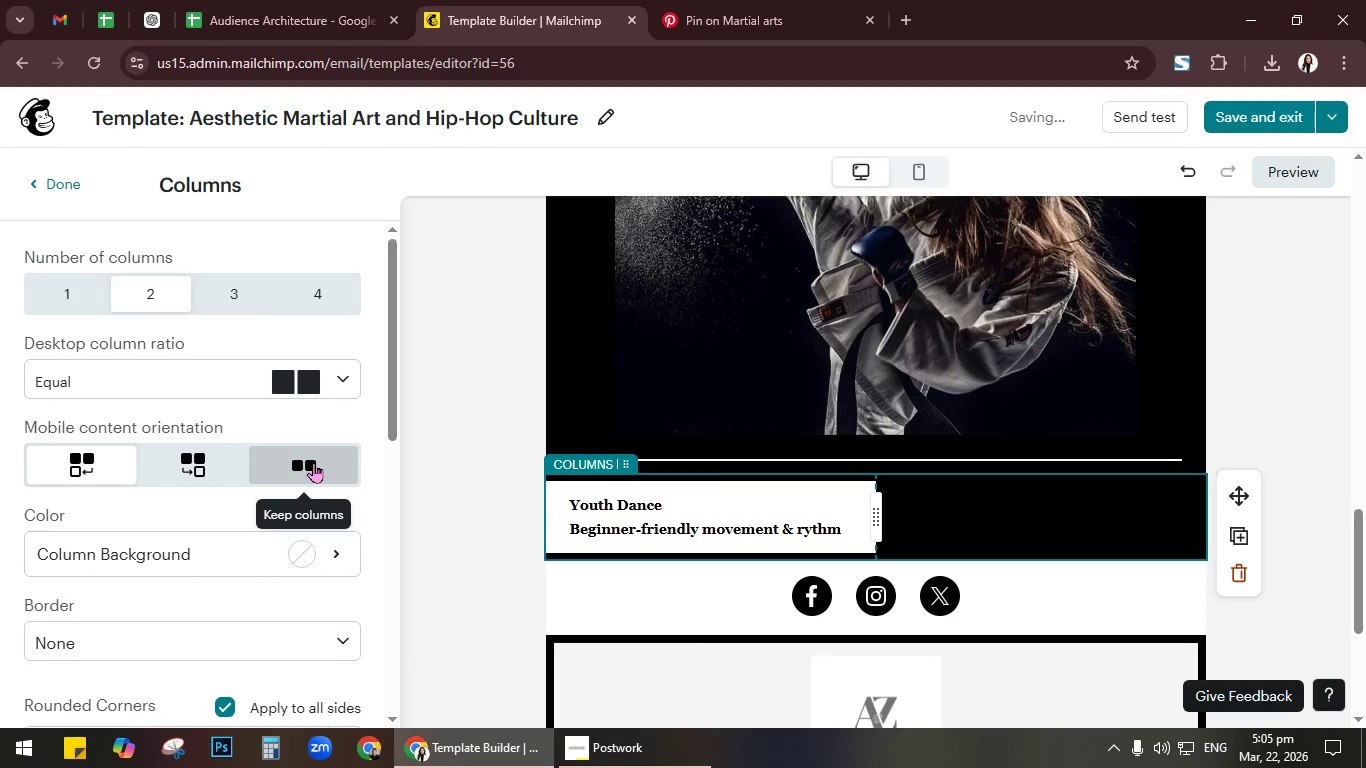 
scroll: coordinate [313, 462], scroll_direction: down, amount: 1.0
 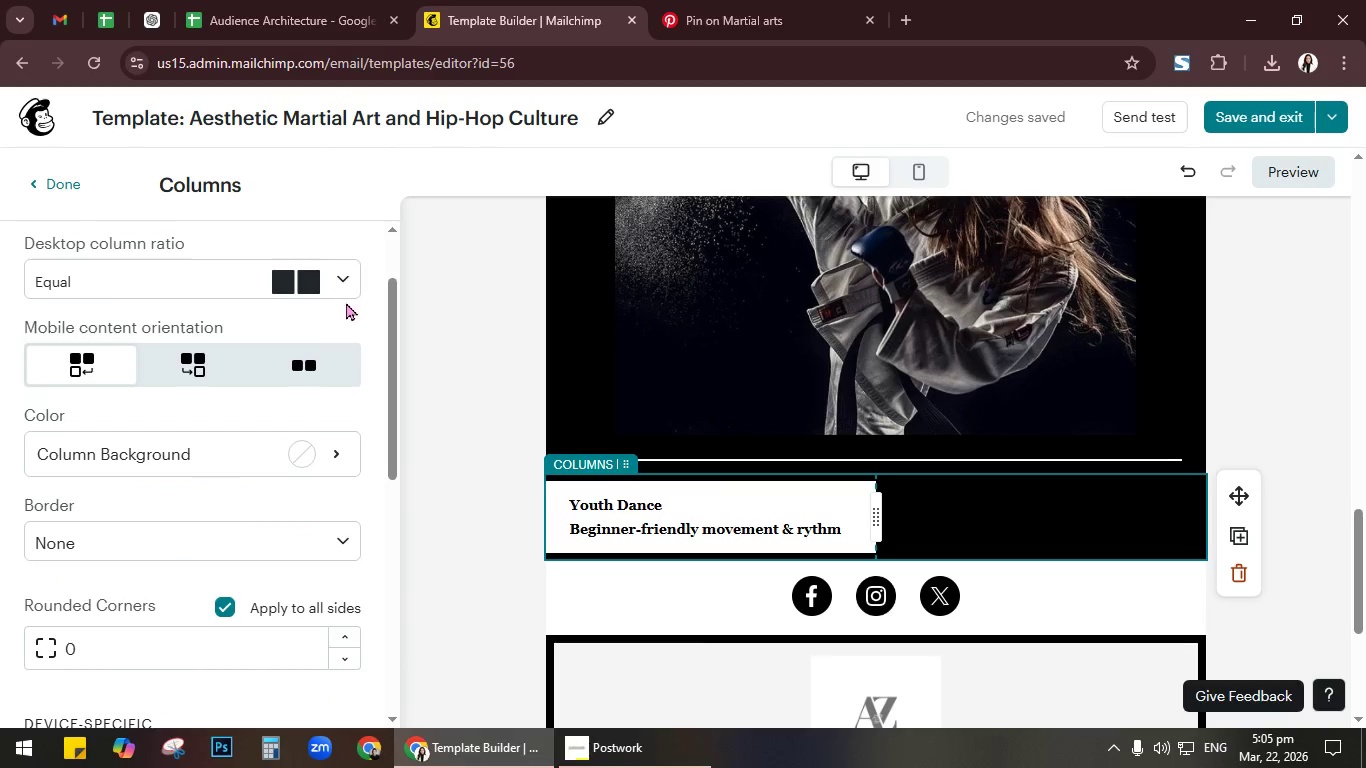 
left_click([336, 280])
 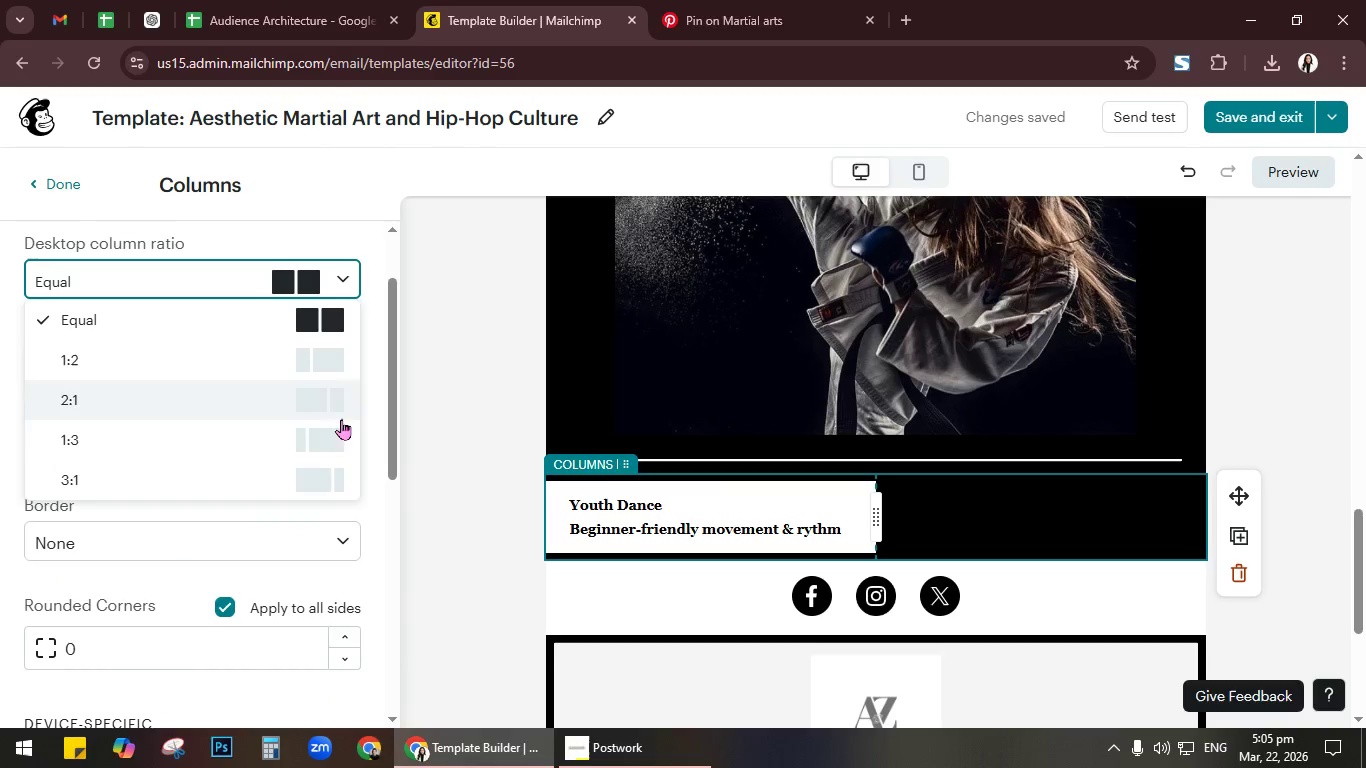 
scroll: coordinate [321, 419], scroll_direction: down, amount: 2.0
 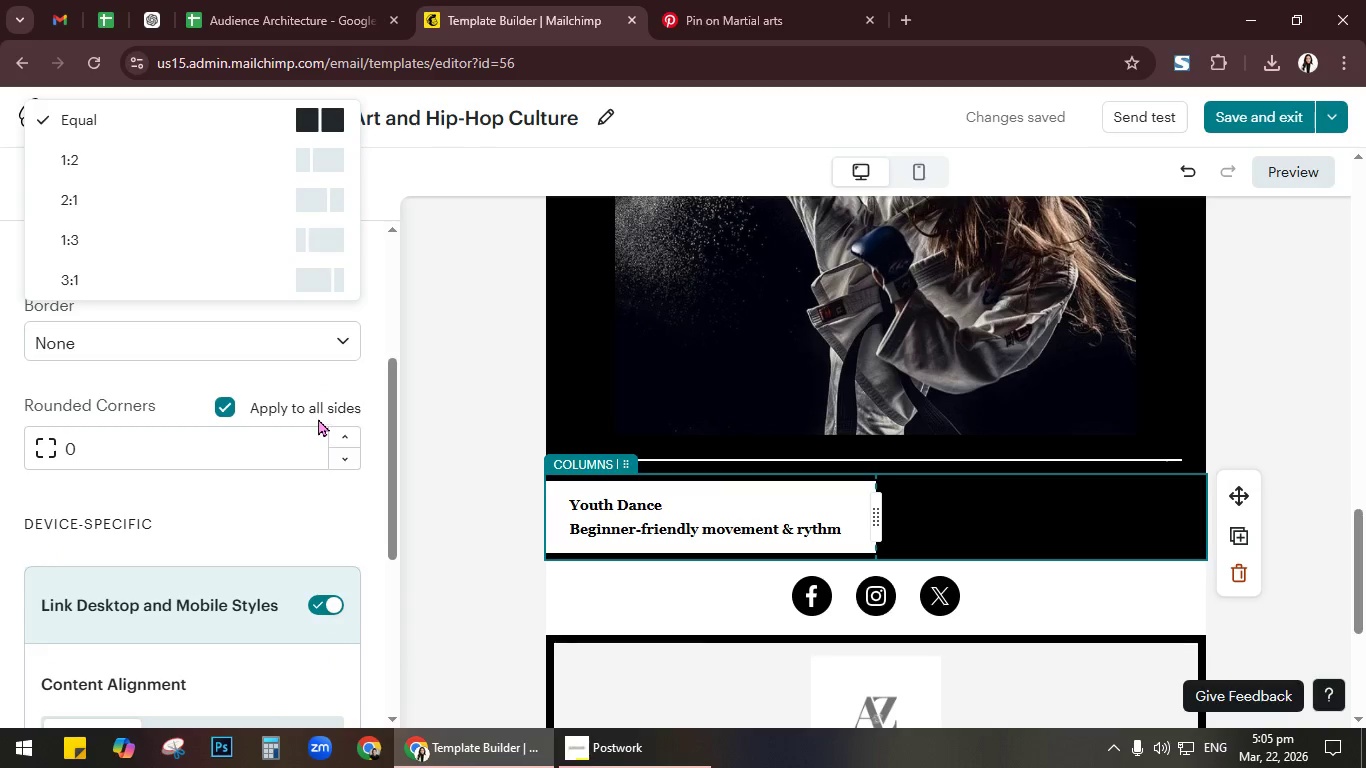 
scroll: coordinate [323, 389], scroll_direction: up, amount: 4.0
 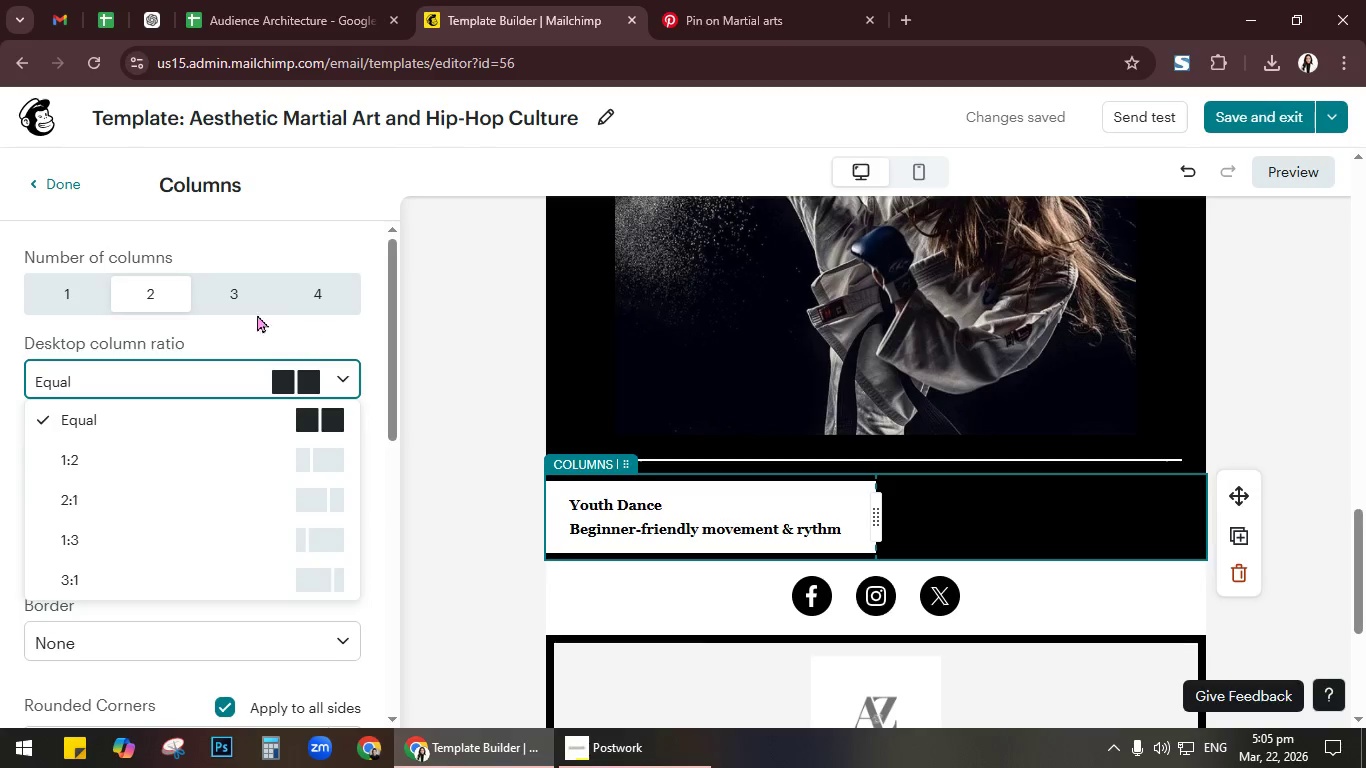 
left_click([238, 306])
 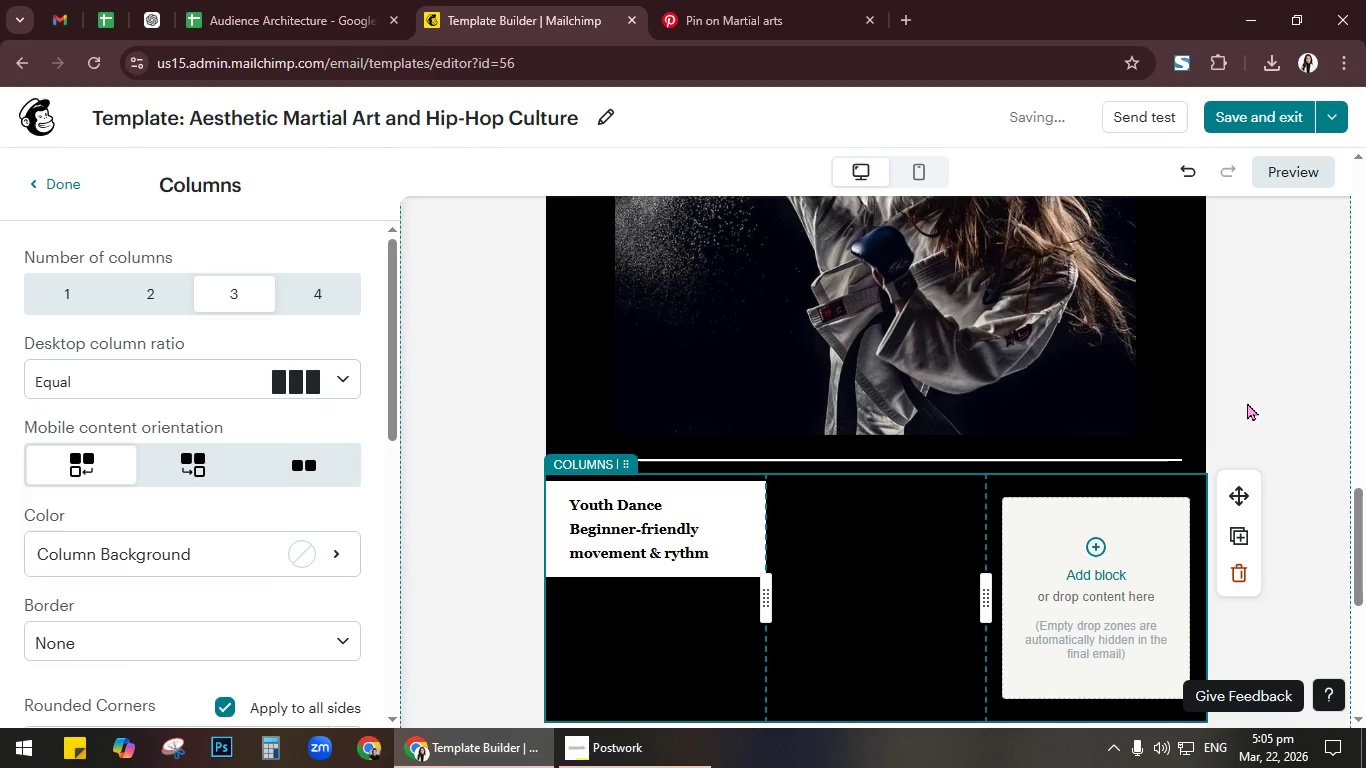 
left_click([1262, 385])
 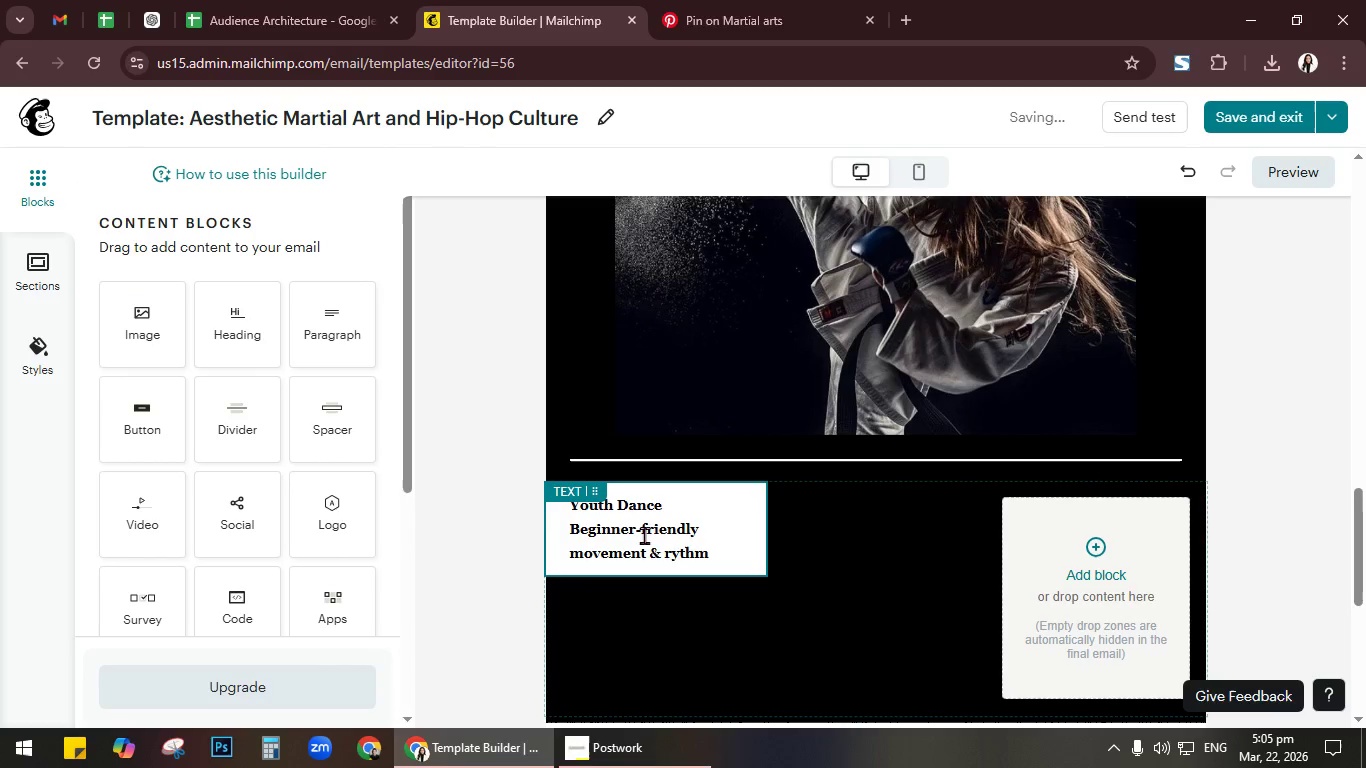 
left_click([468, 528])
 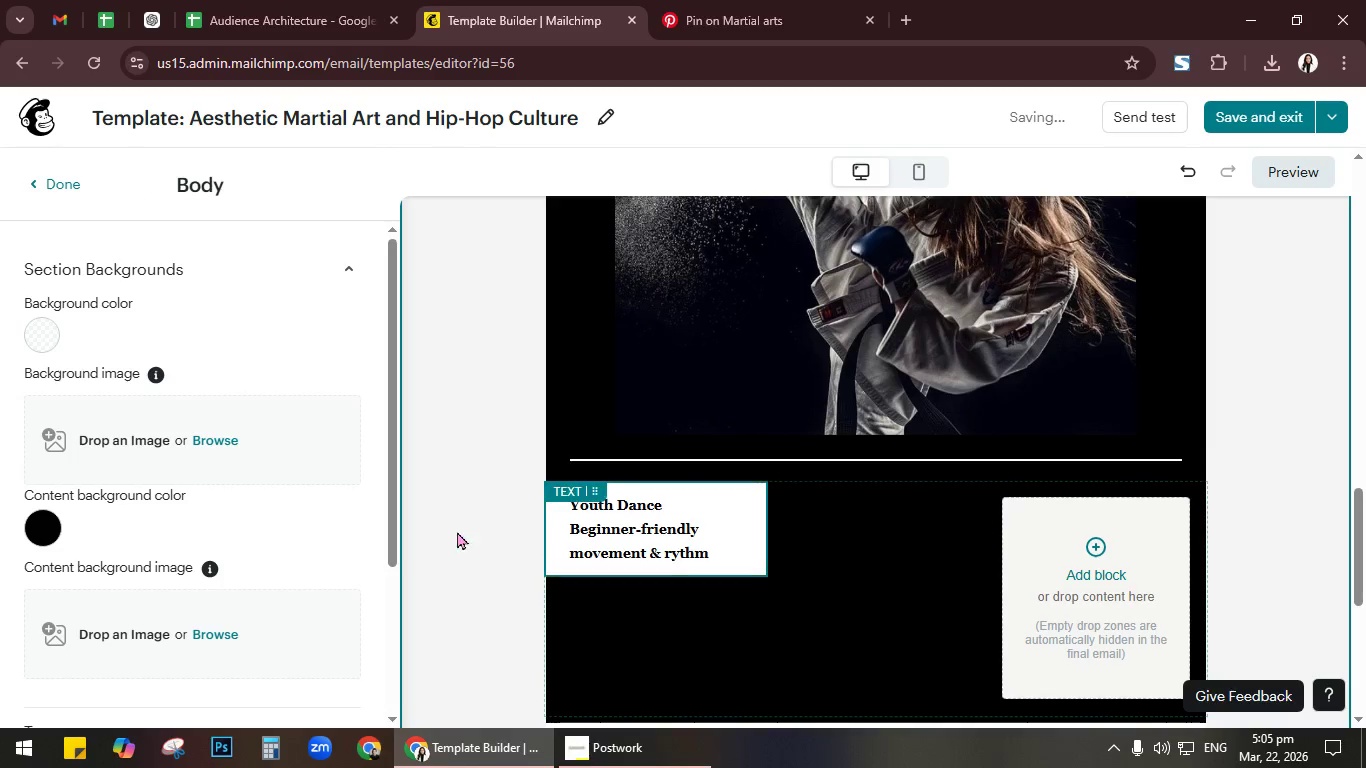 
left_click([43, 526])
 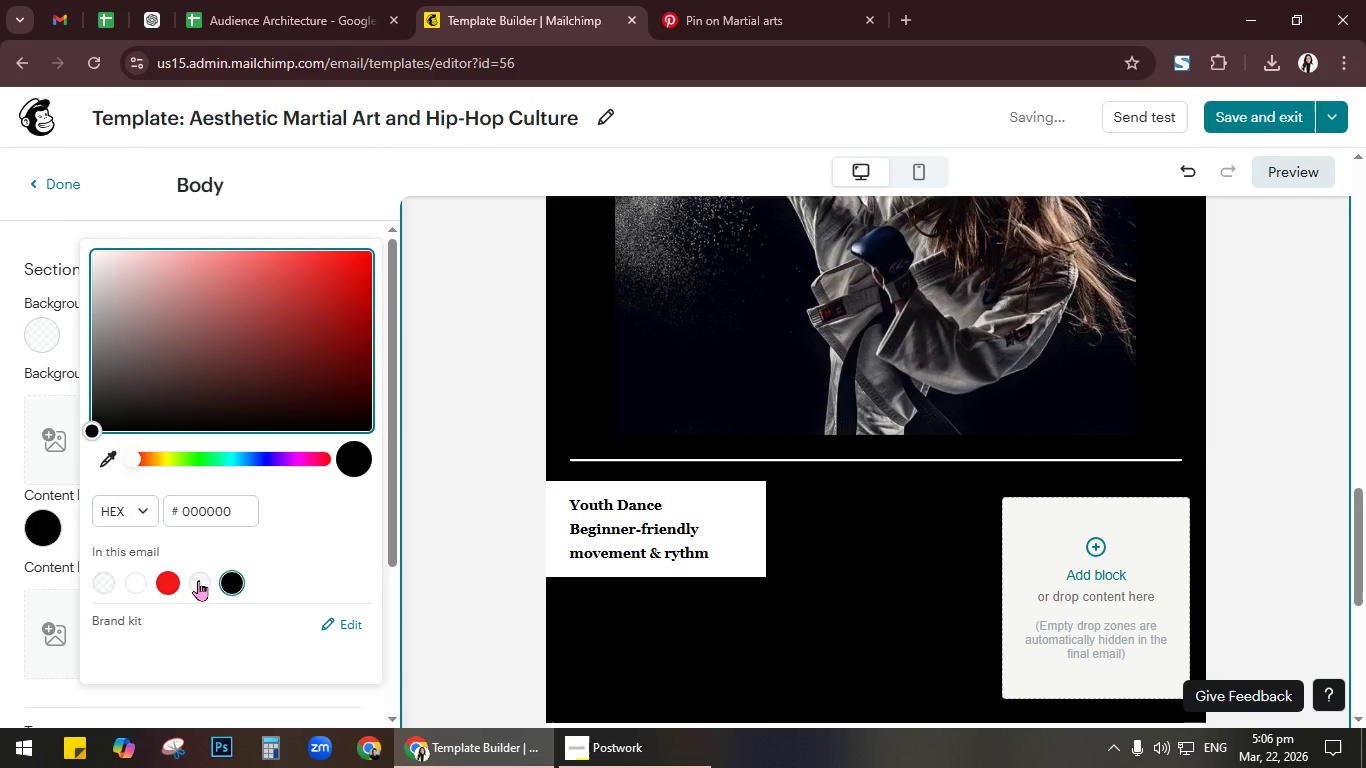 
left_click([127, 583])
 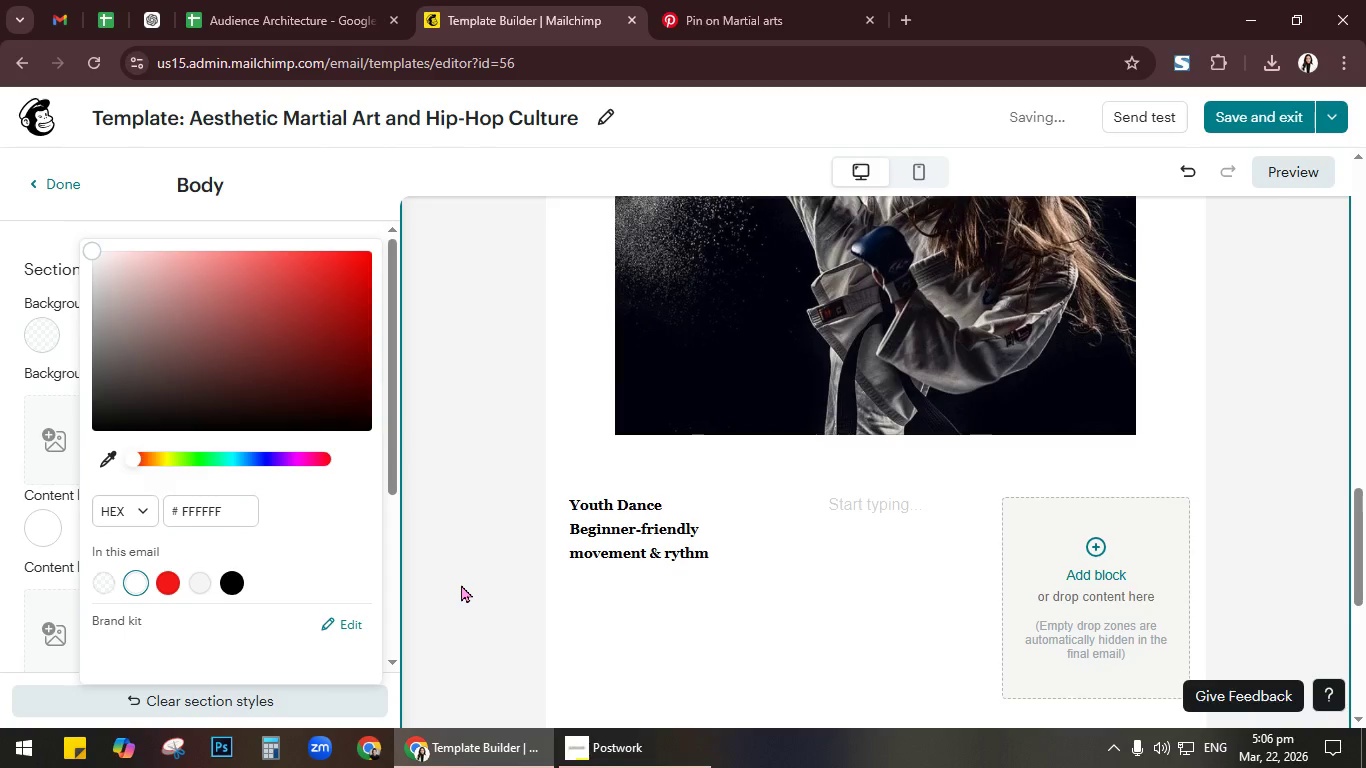 
scroll: coordinate [465, 569], scroll_direction: up, amount: 6.0
 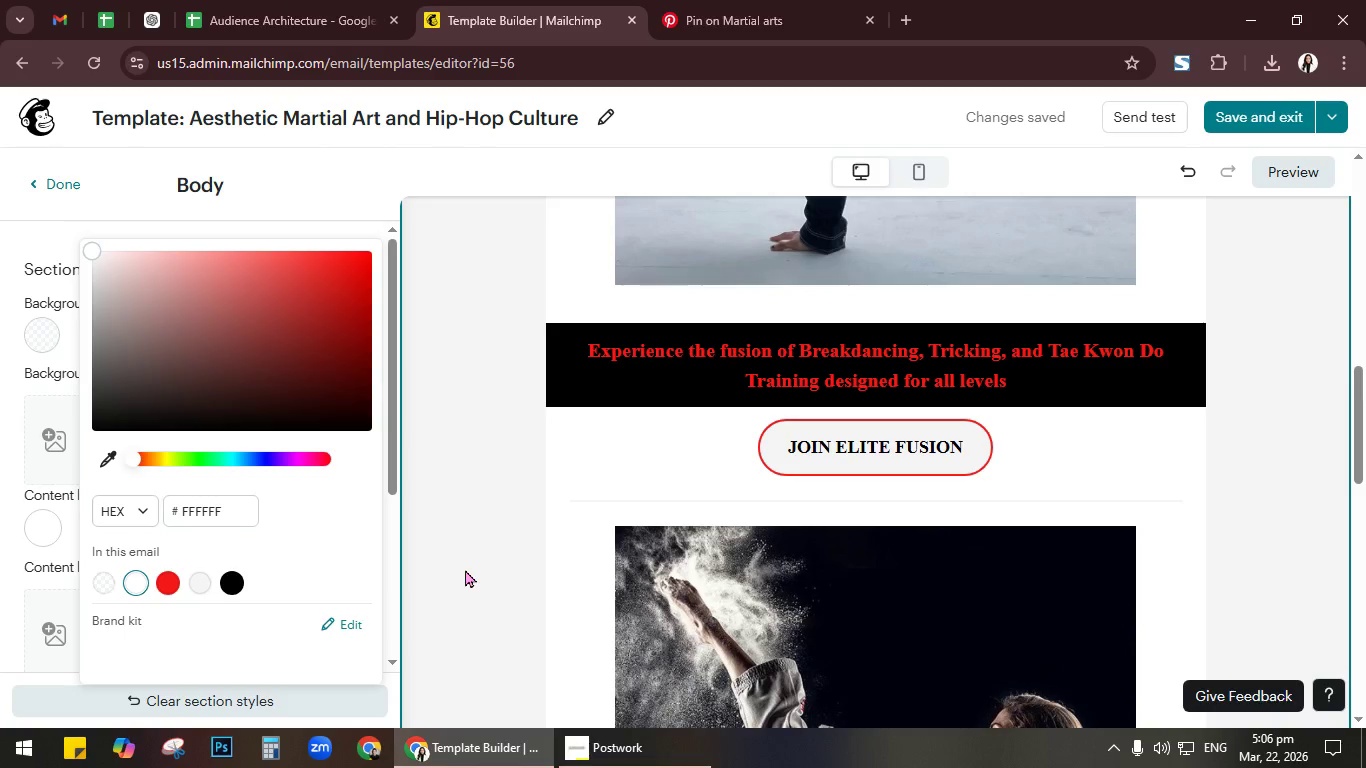 
scroll: coordinate [465, 569], scroll_direction: down, amount: 7.0
 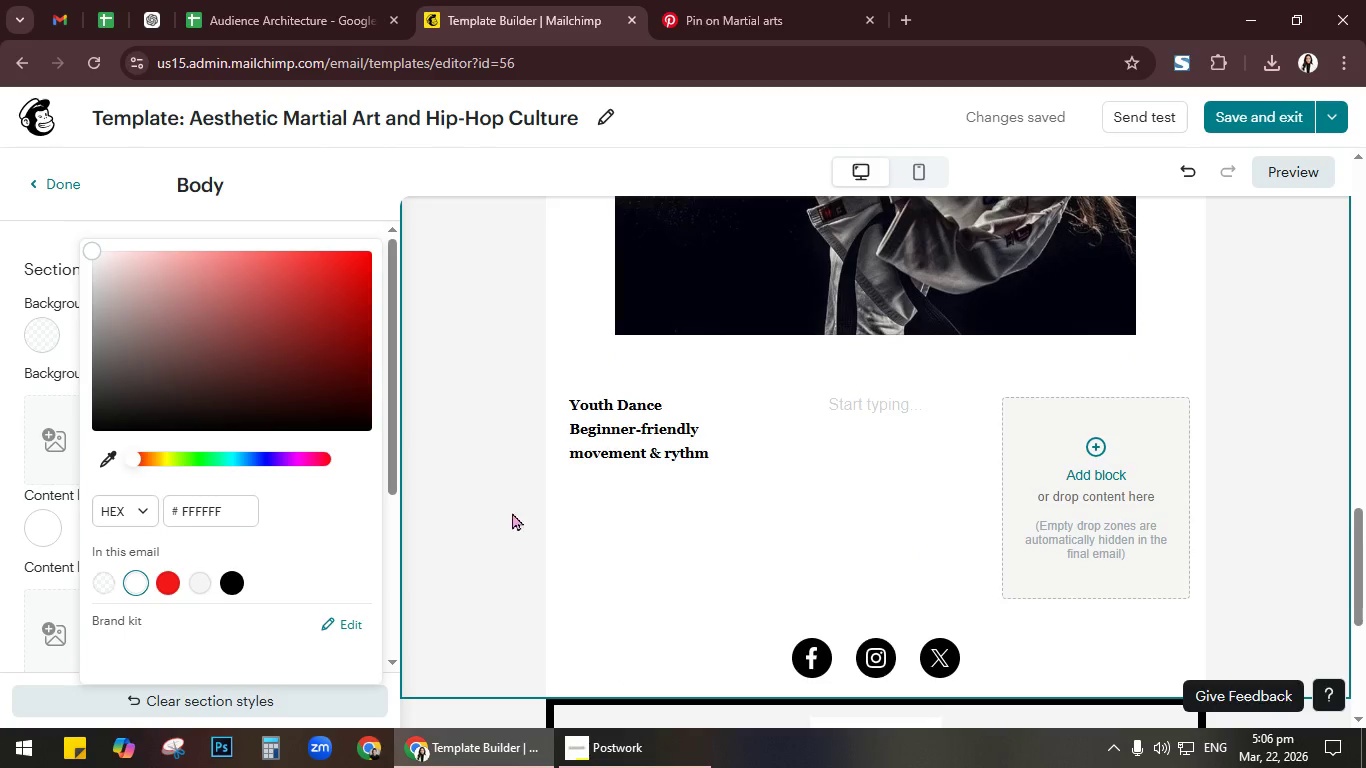 
left_click([1260, 377])
 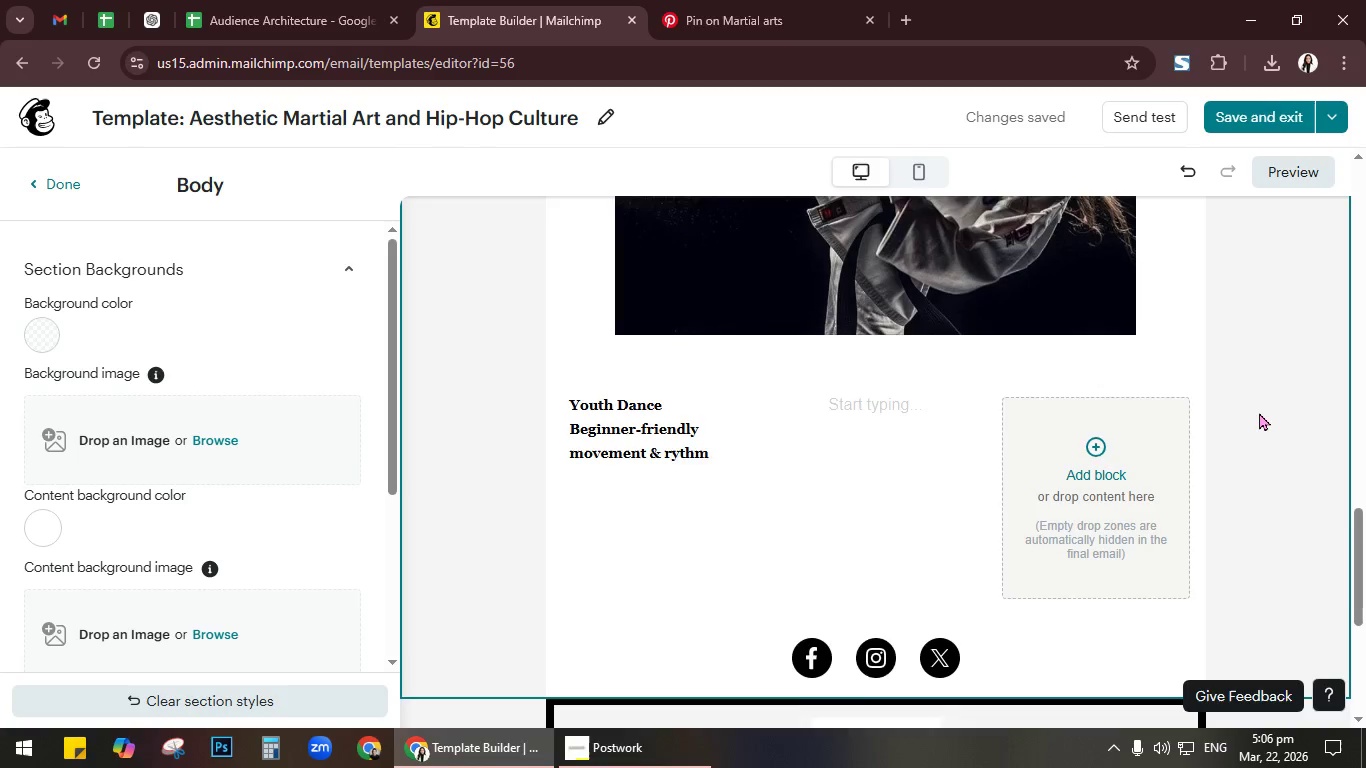 
scroll: coordinate [1259, 412], scroll_direction: up, amount: 1.0
 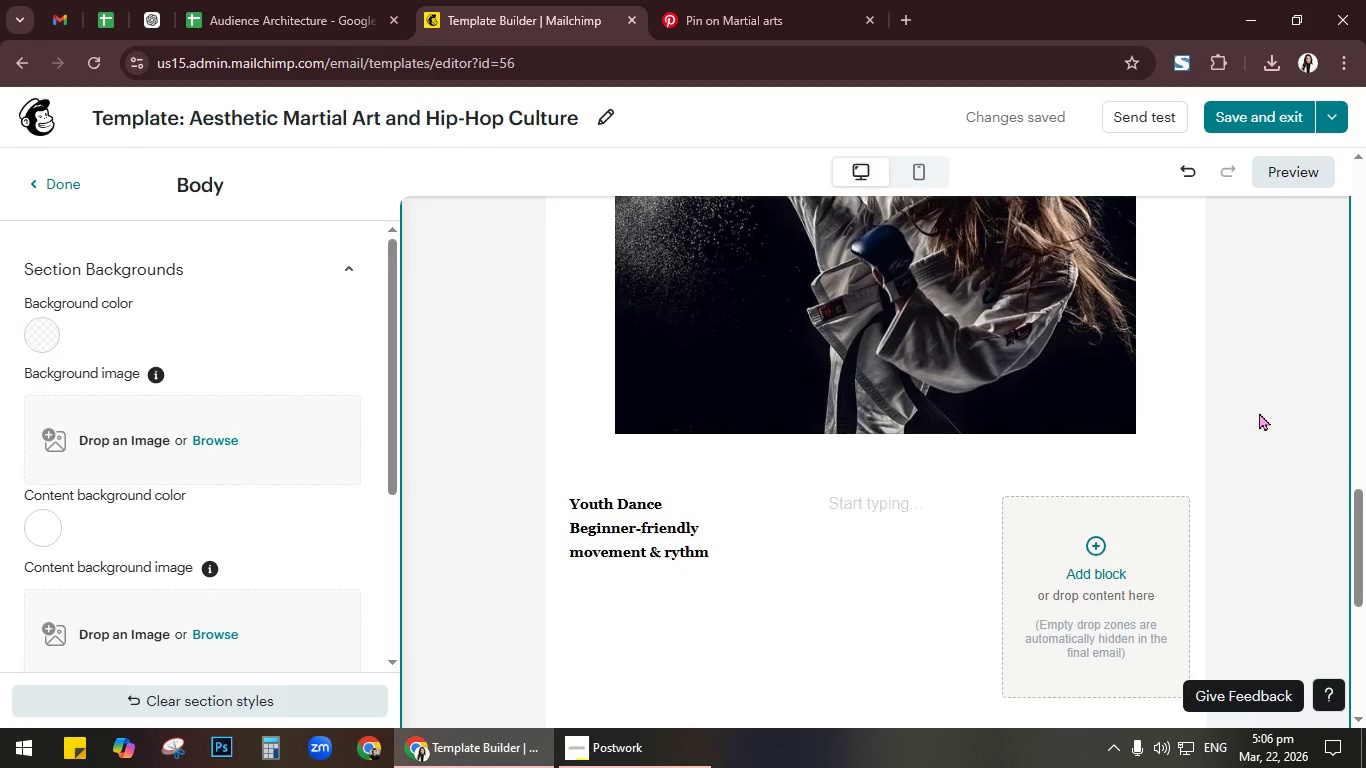 
scroll: coordinate [1259, 412], scroll_direction: down, amount: 1.0
 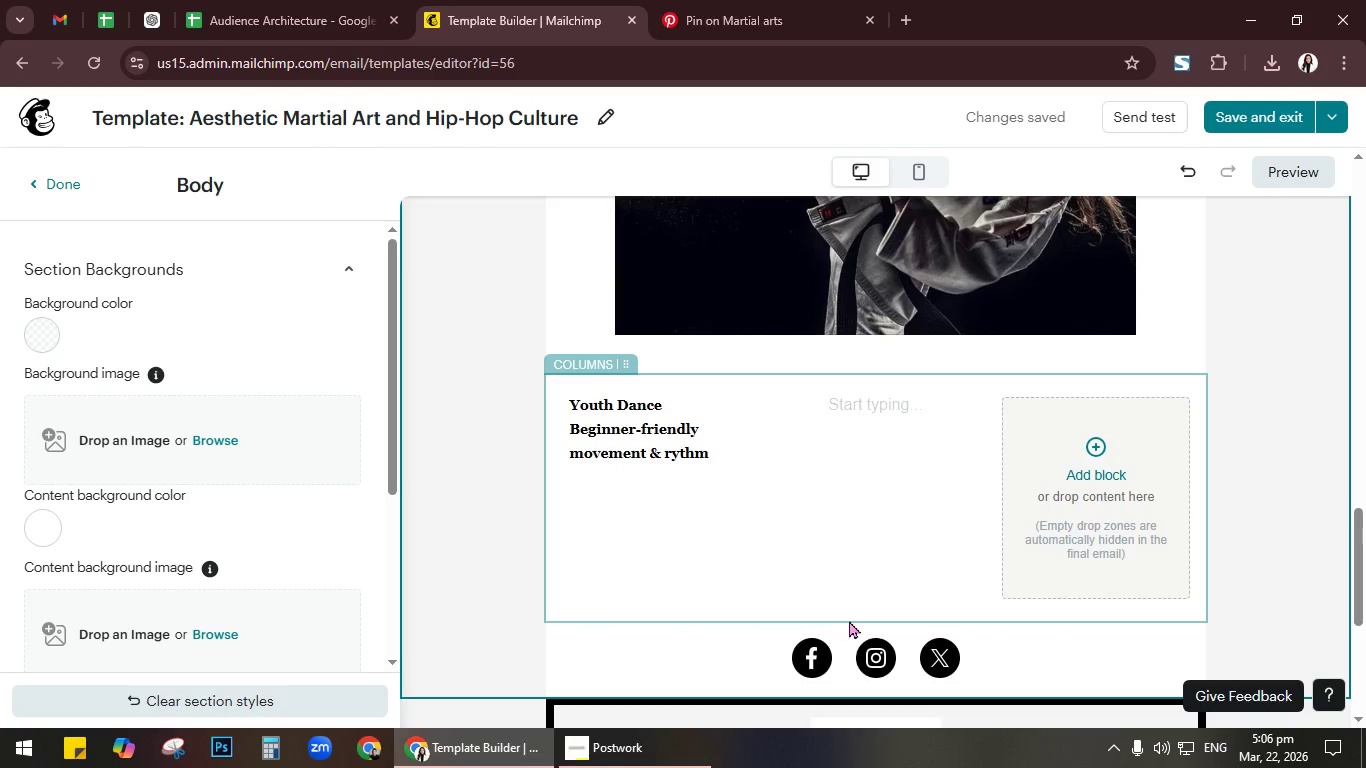 
left_click([879, 407])
 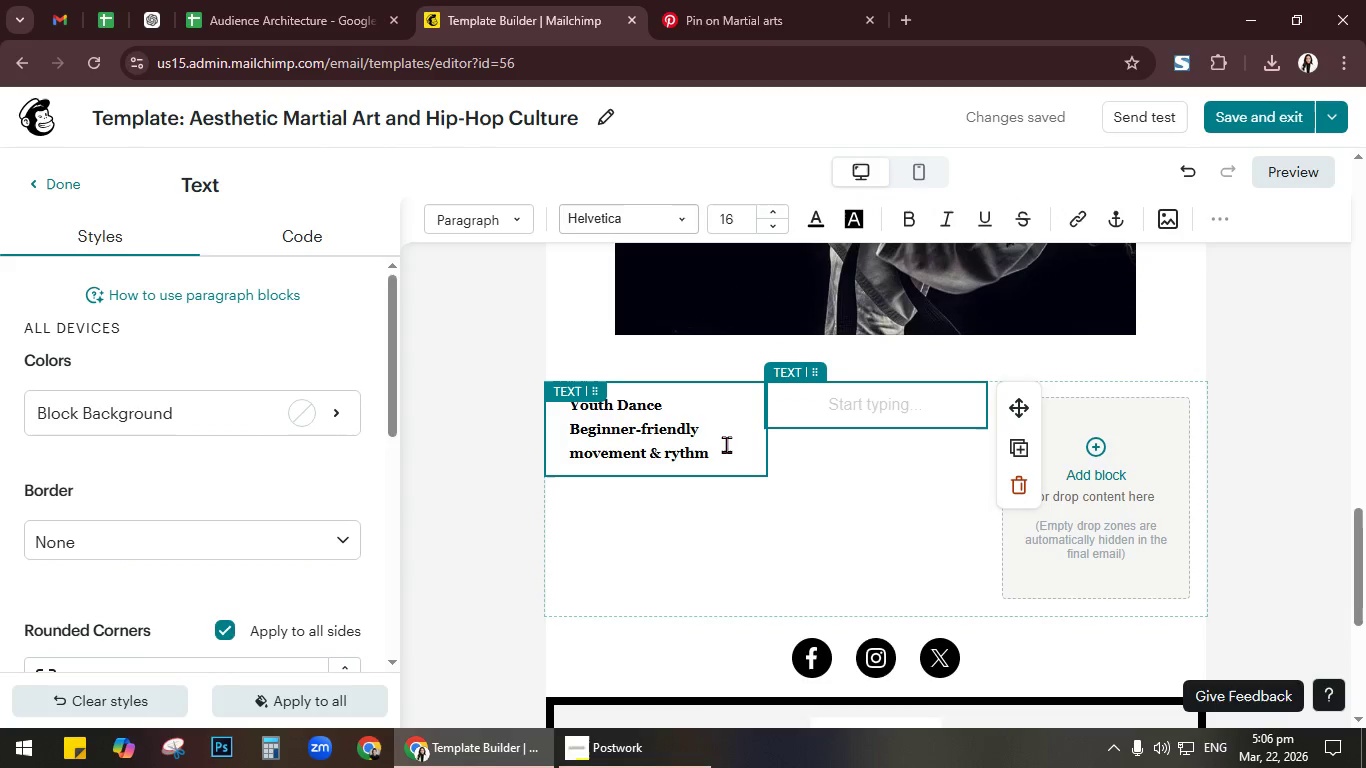 
wait(8.69)
 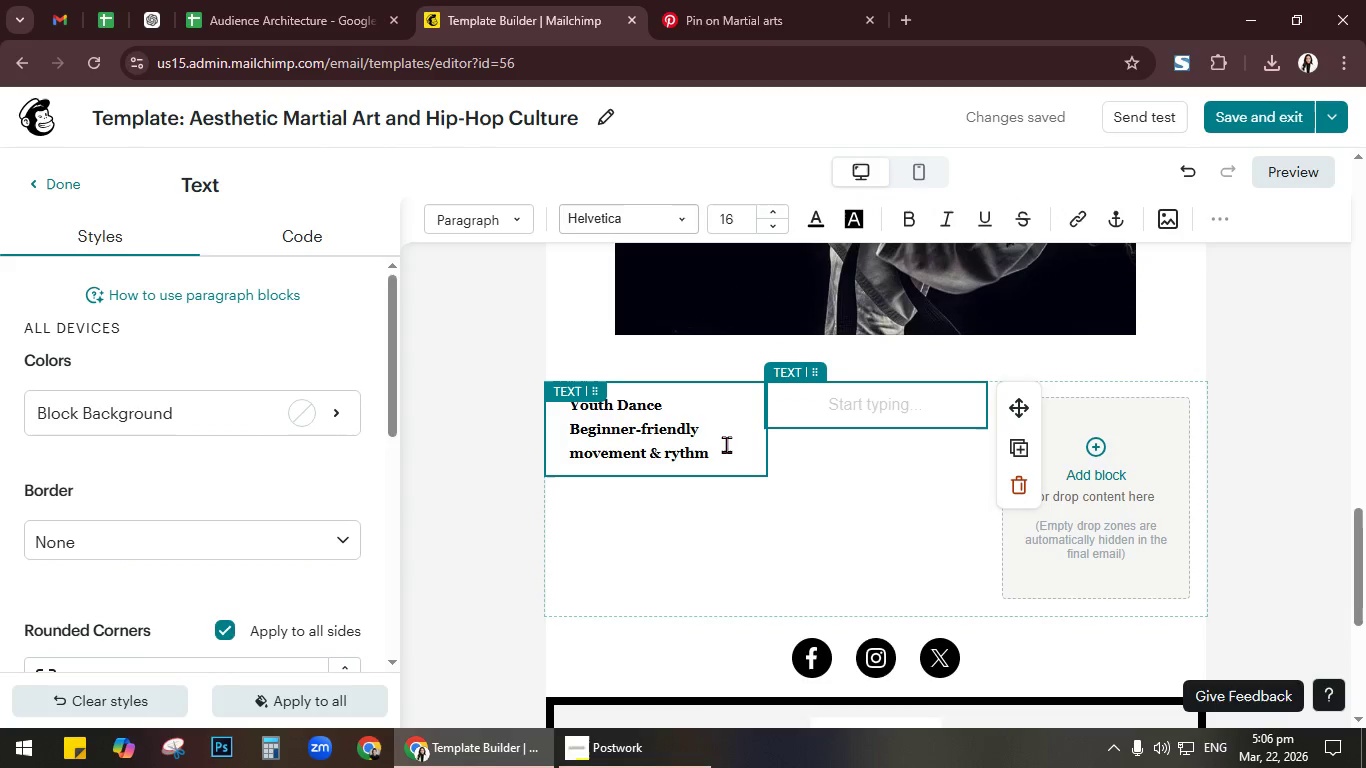 
left_click([663, 529])
 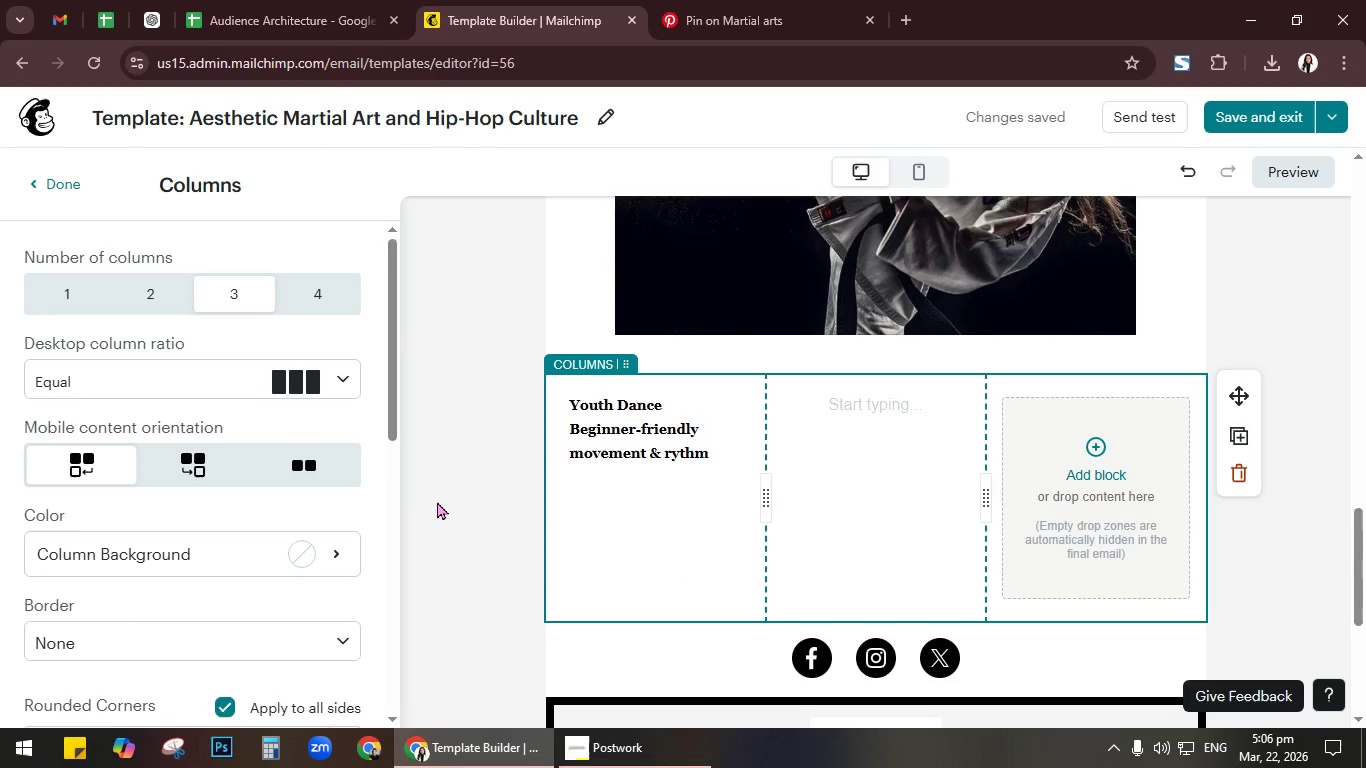 
scroll: coordinate [320, 477], scroll_direction: down, amount: 1.0
 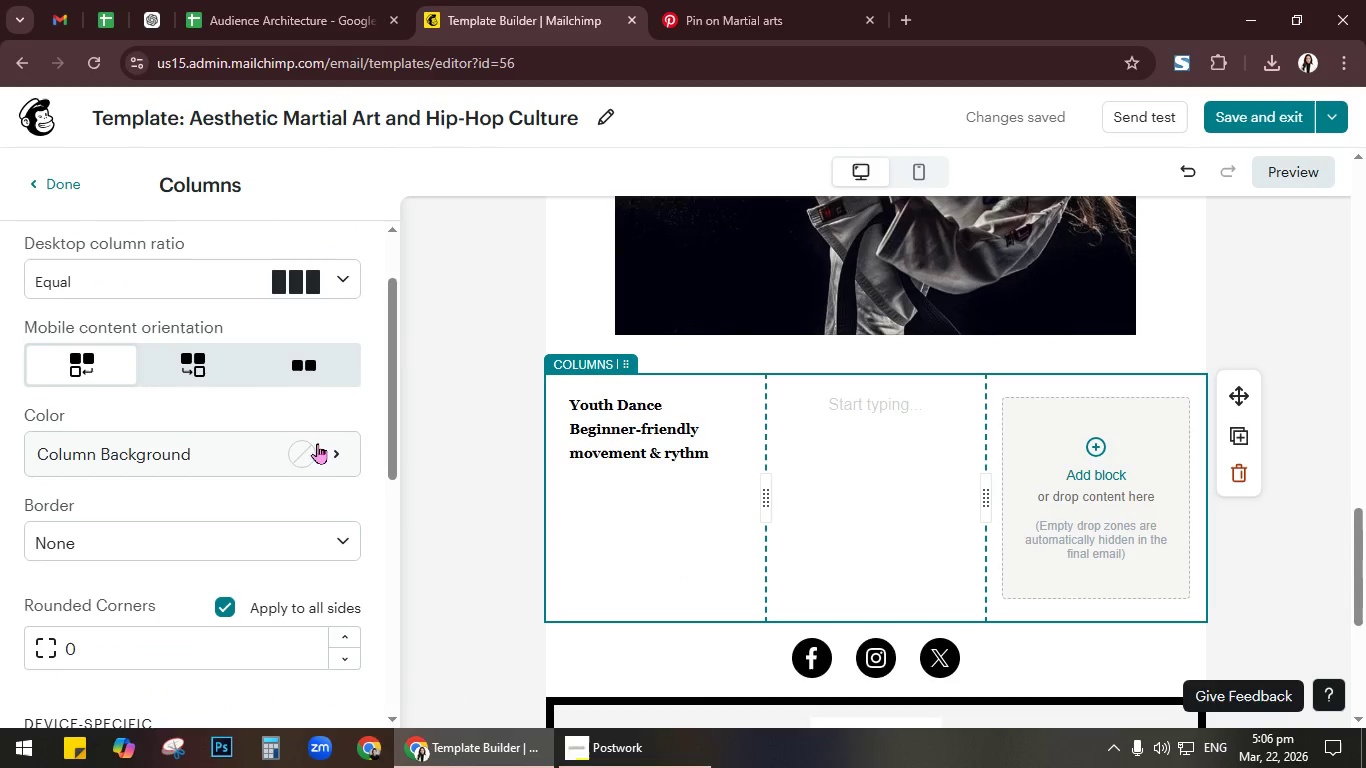 
left_click([302, 454])
 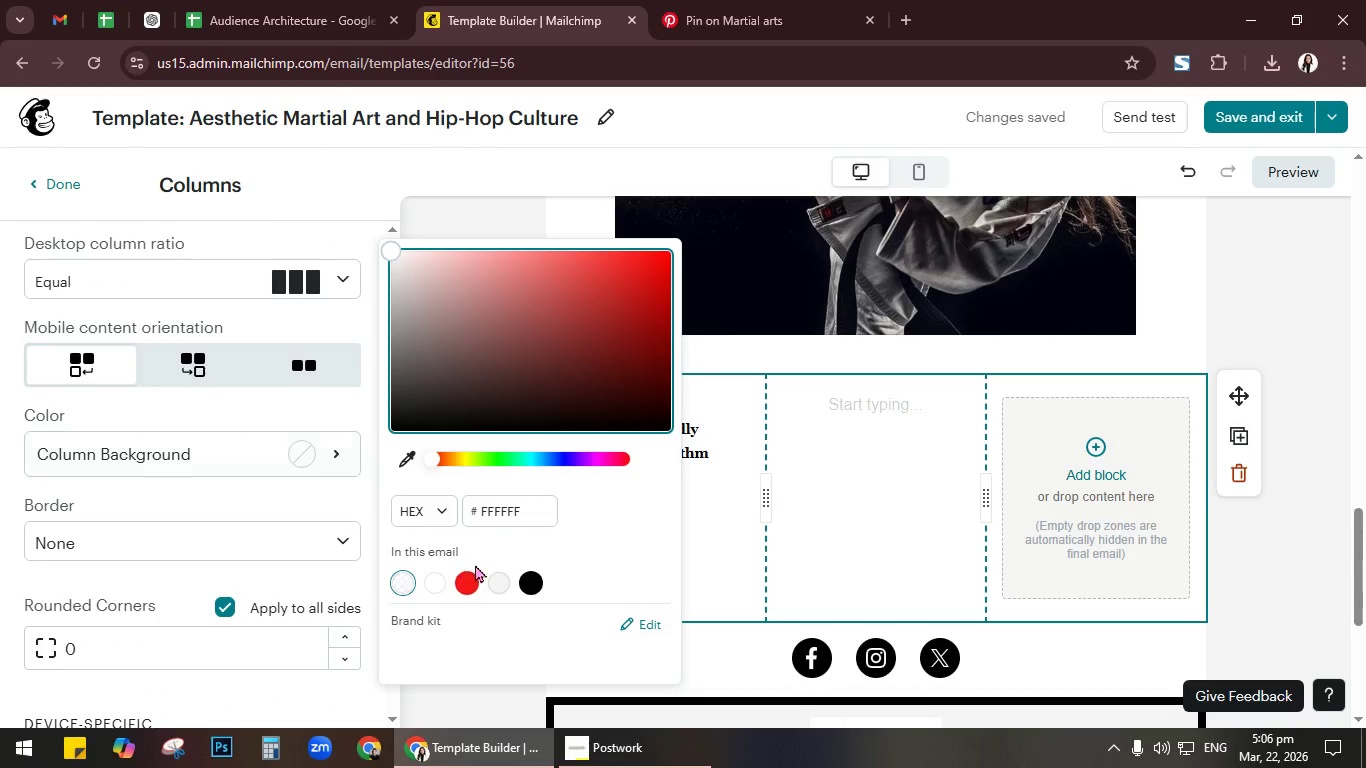 
left_click([532, 585])
 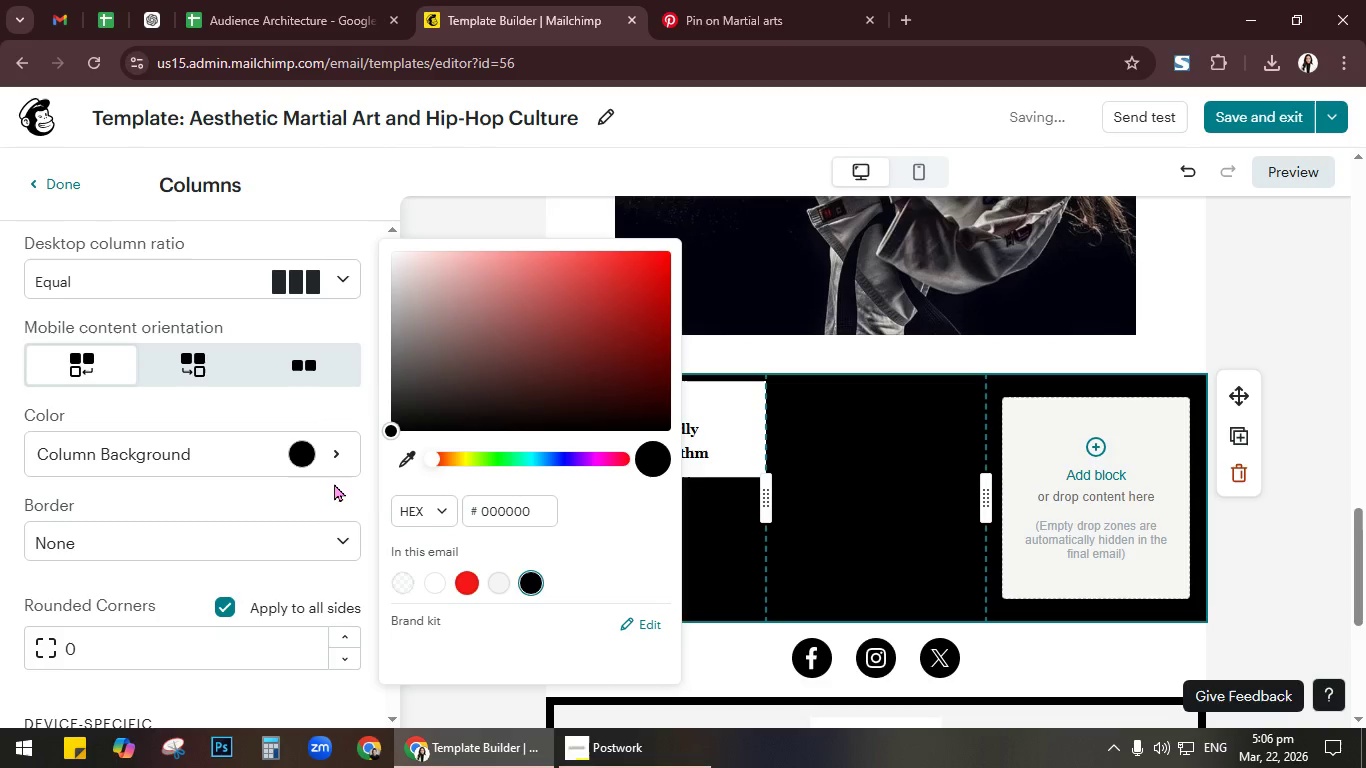 
scroll: coordinate [275, 524], scroll_direction: down, amount: 4.0
 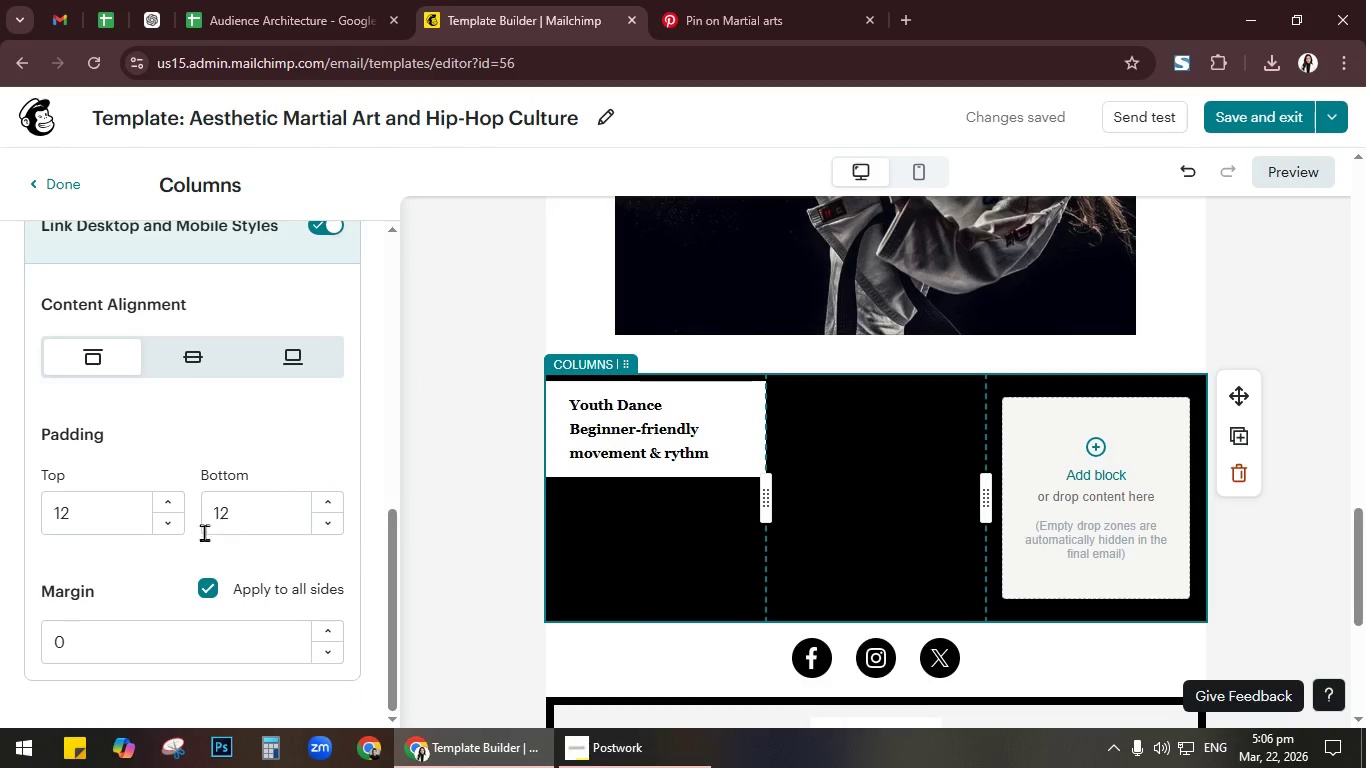 
double_click([171, 501])
 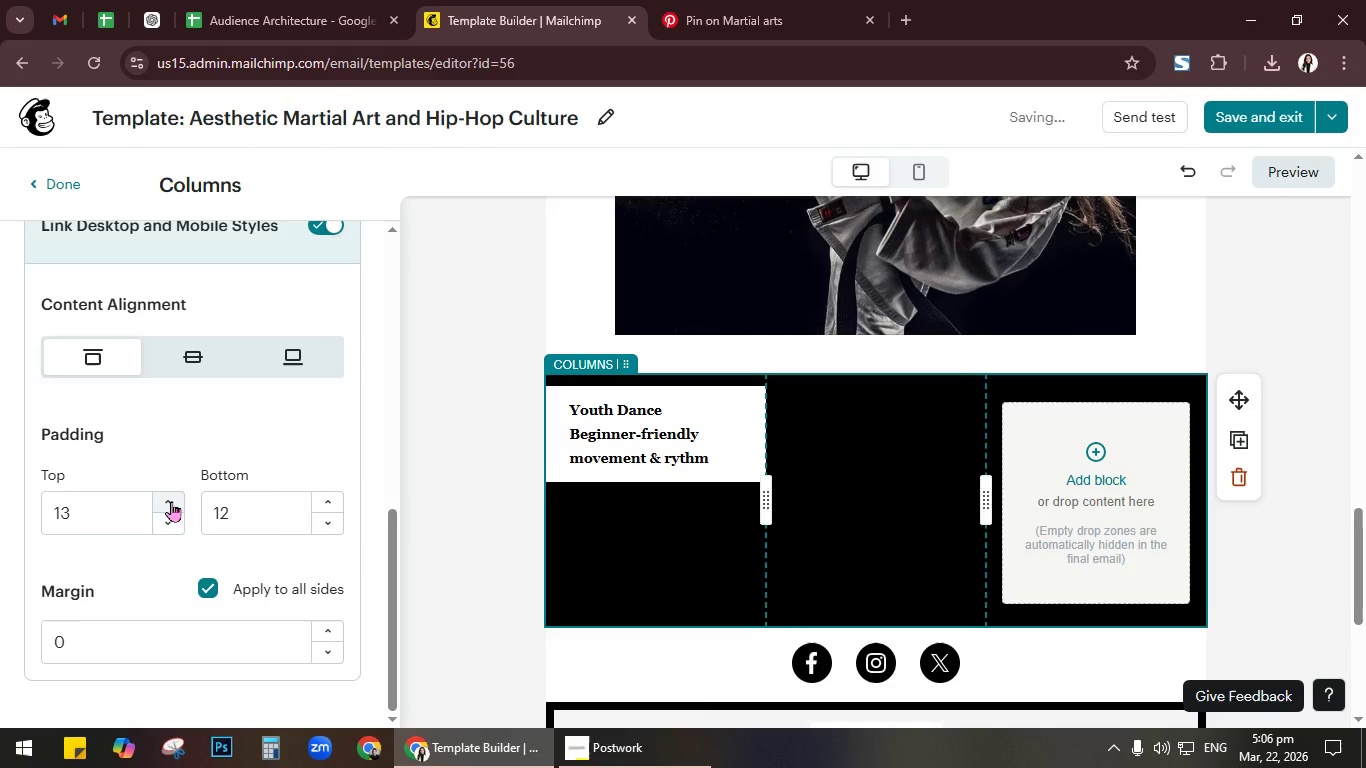 
triple_click([171, 501])
 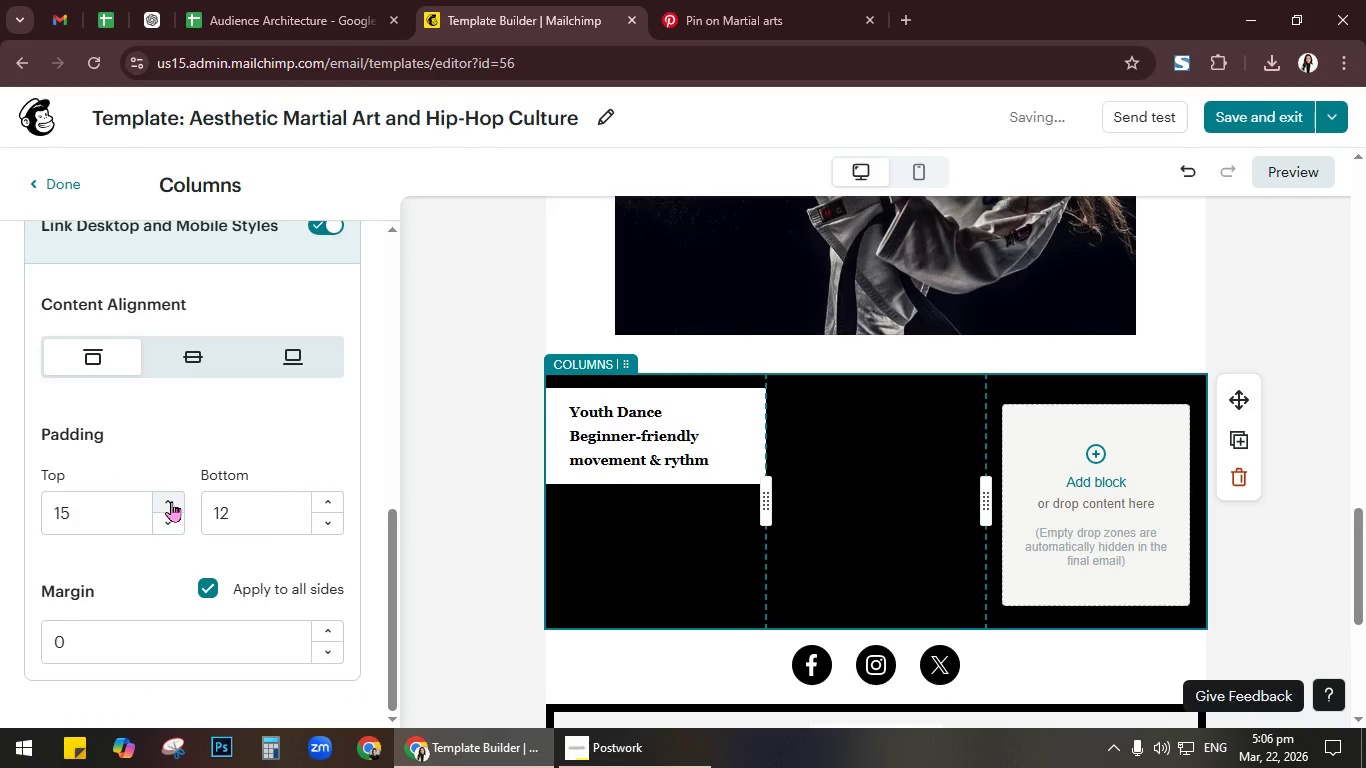 
left_click([171, 501])
 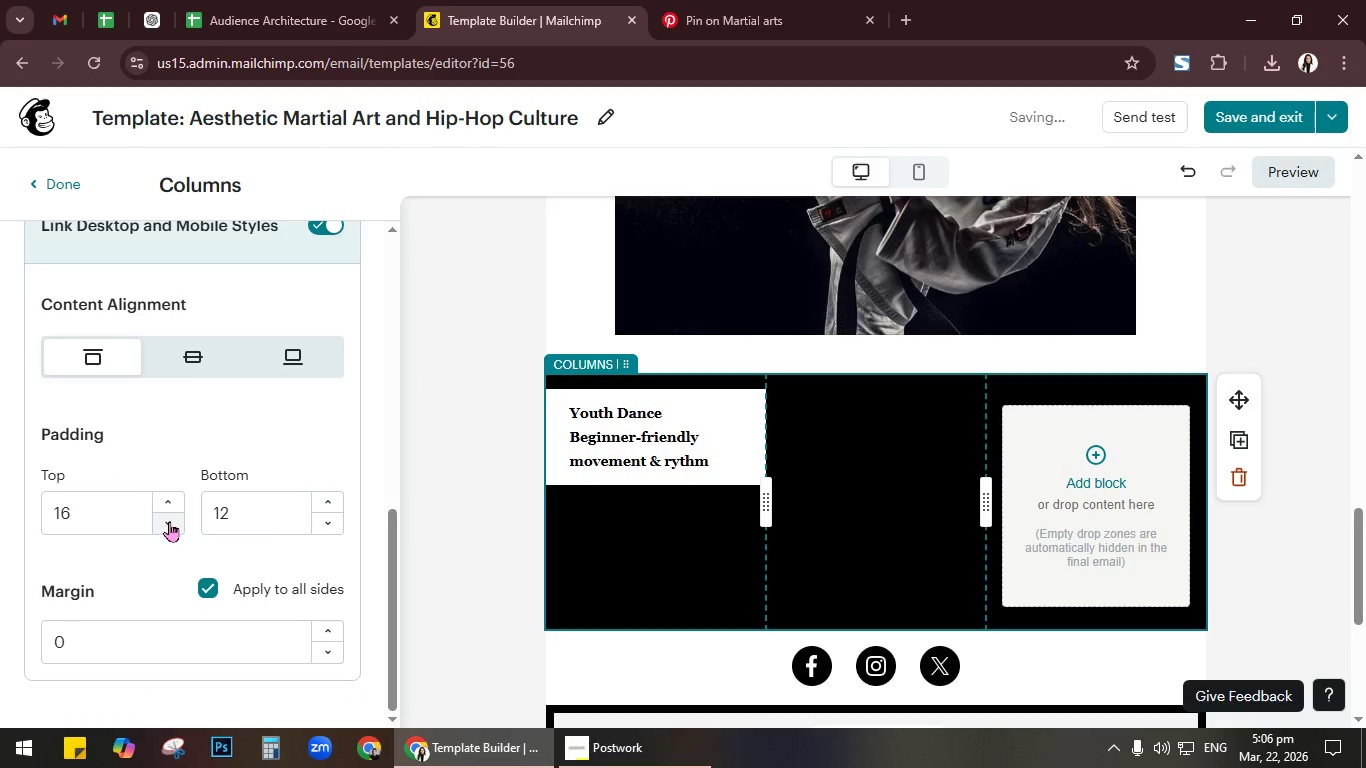 
double_click([169, 522])
 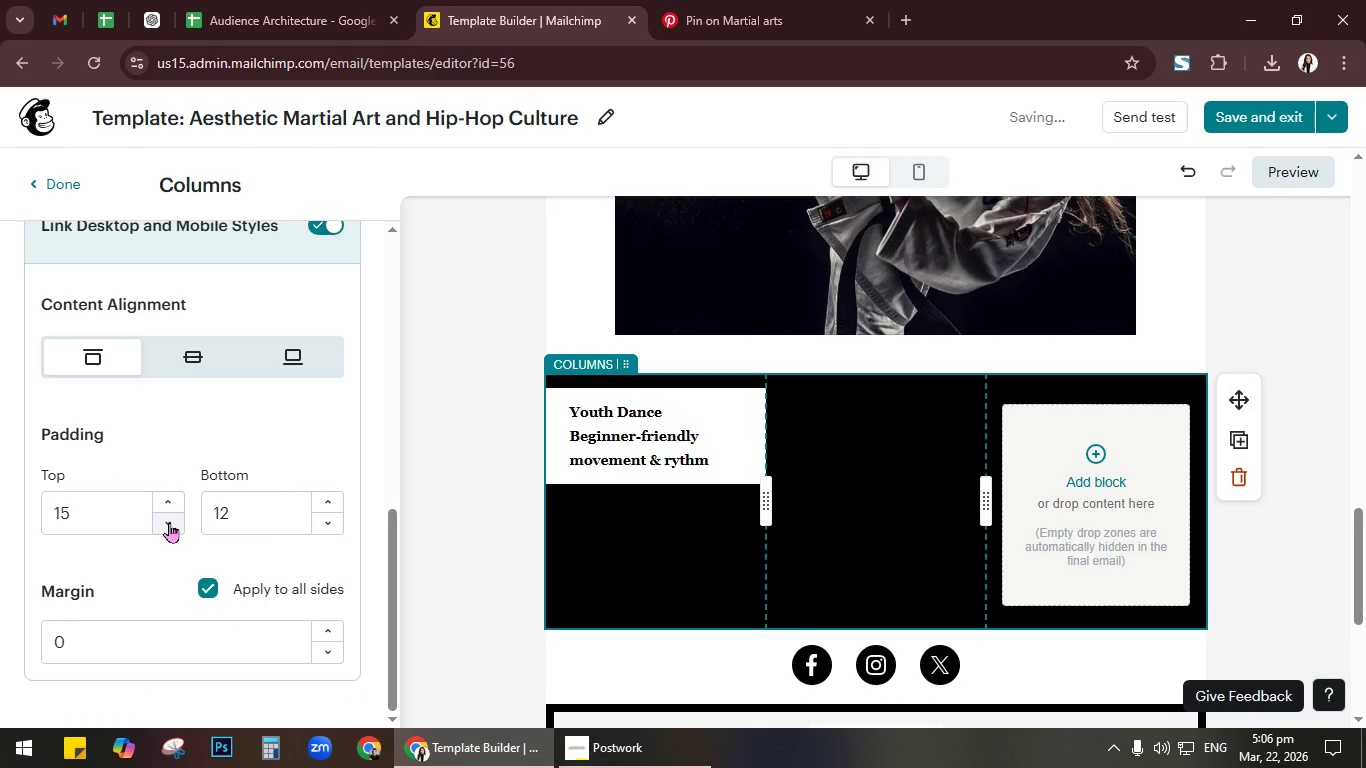 
triple_click([169, 522])
 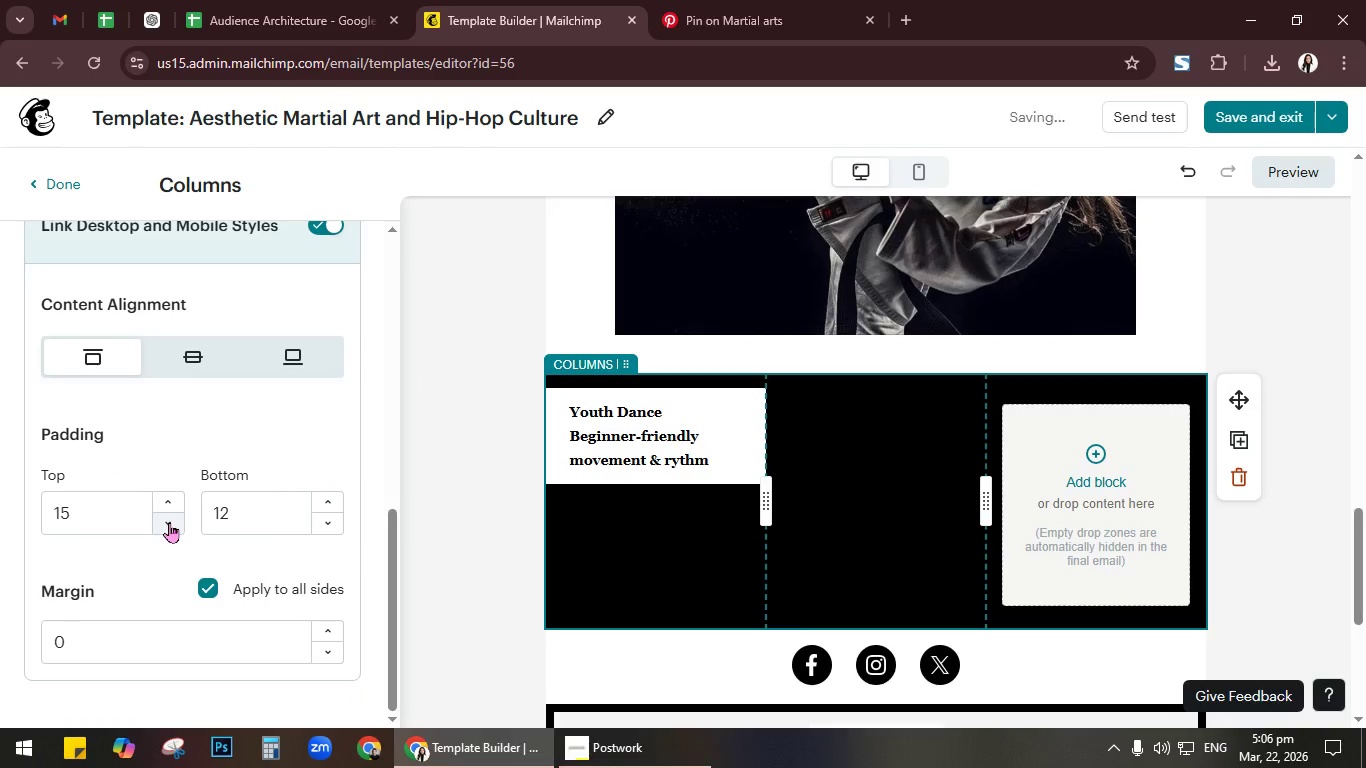 
triple_click([169, 522])
 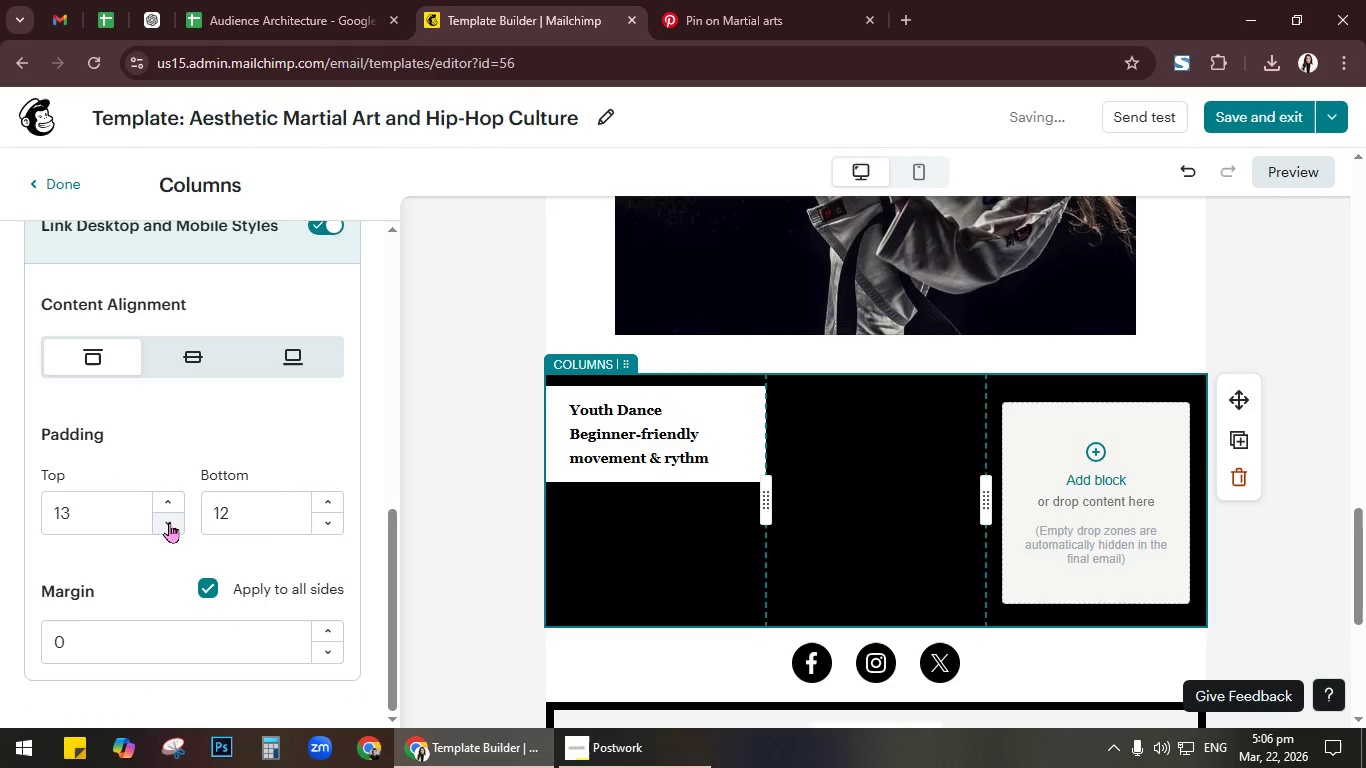 
triple_click([169, 522])
 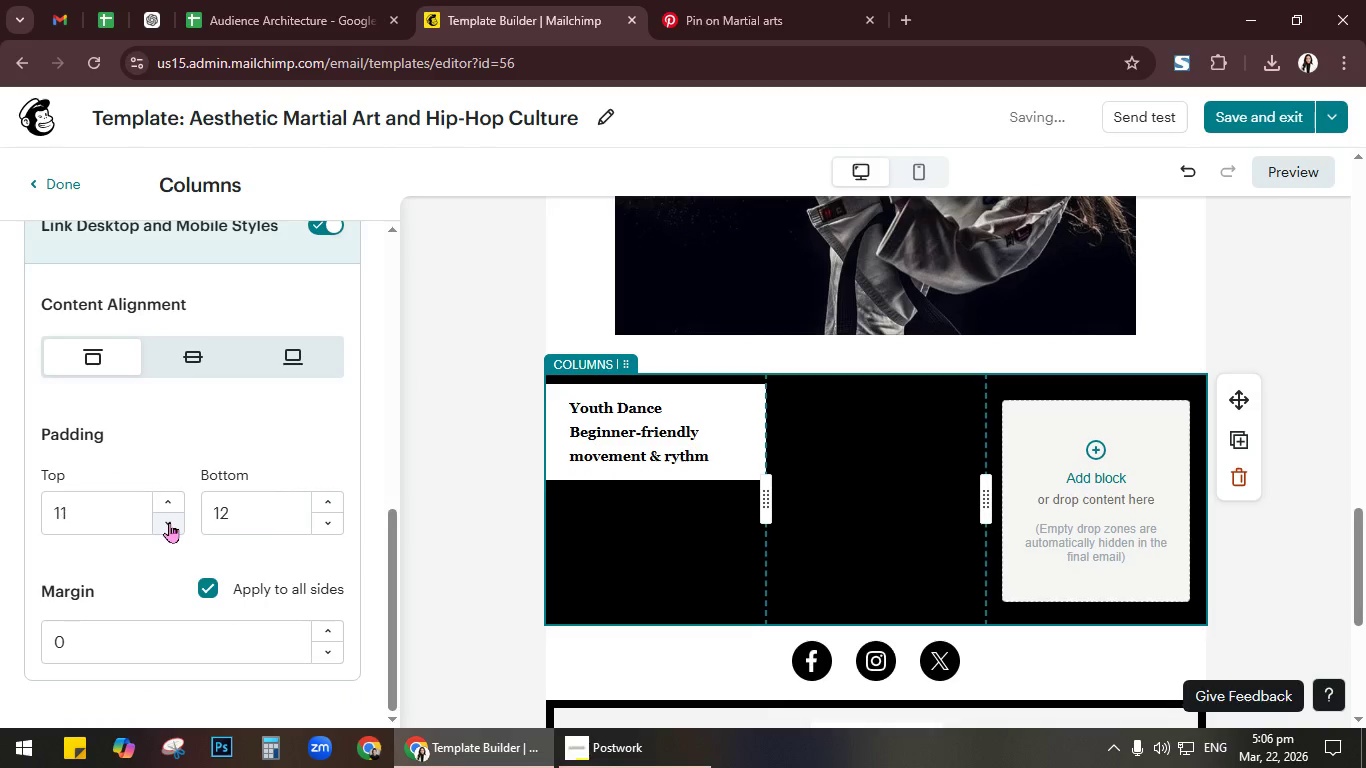 
triple_click([169, 522])
 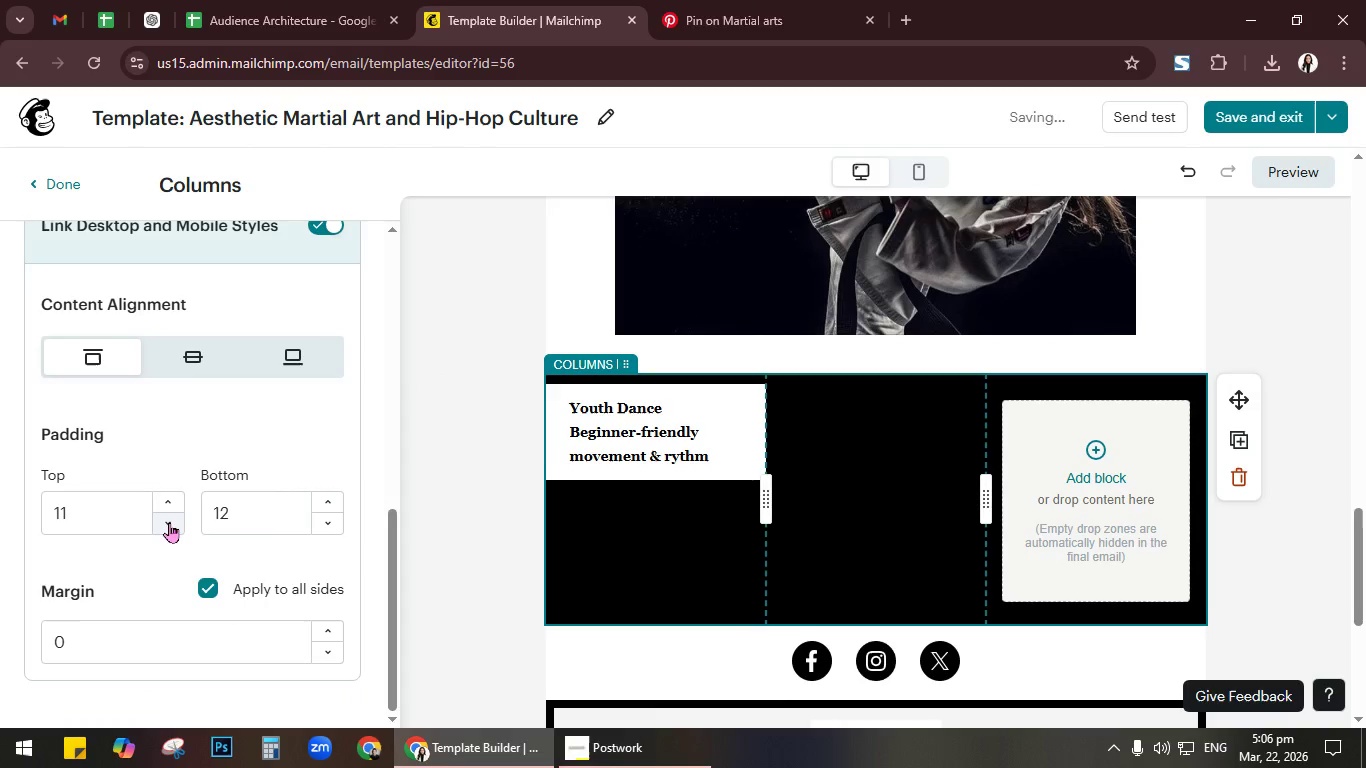 
triple_click([169, 522])
 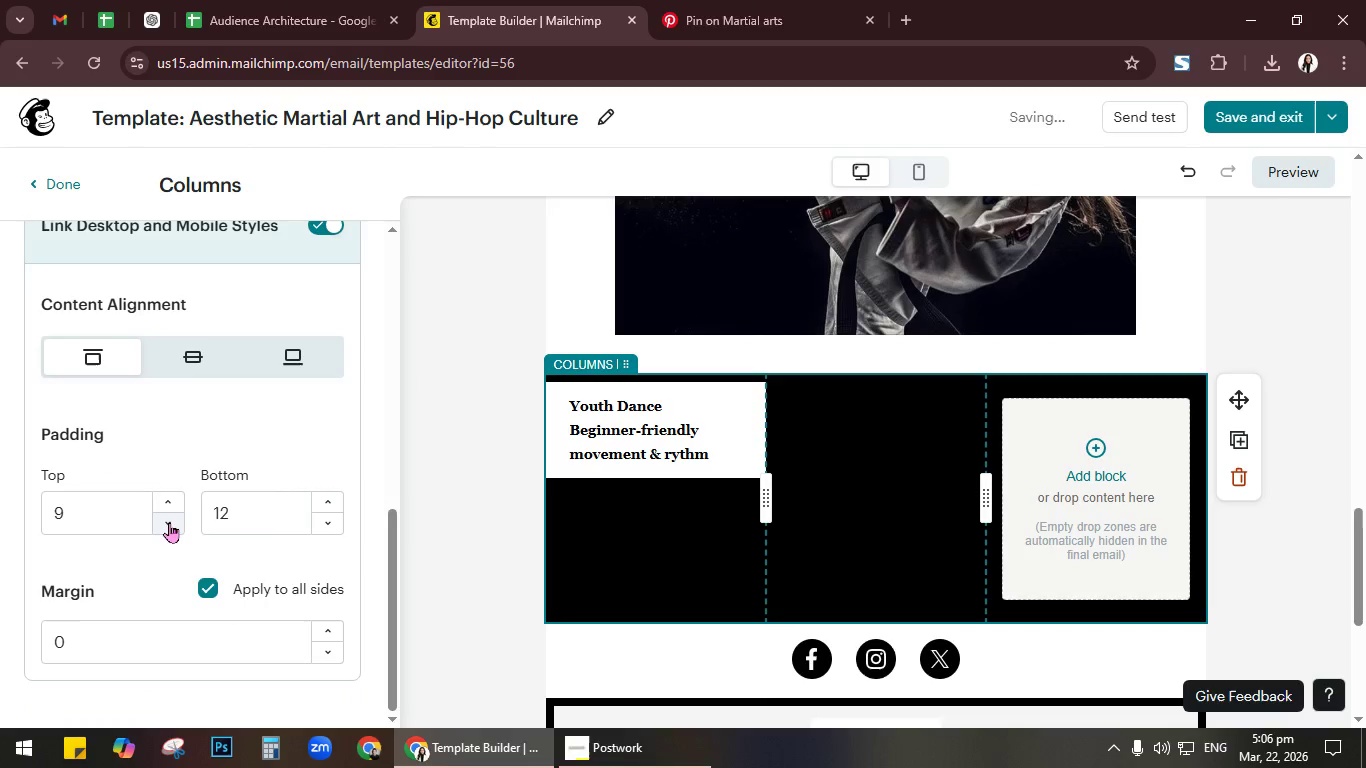 
triple_click([169, 522])
 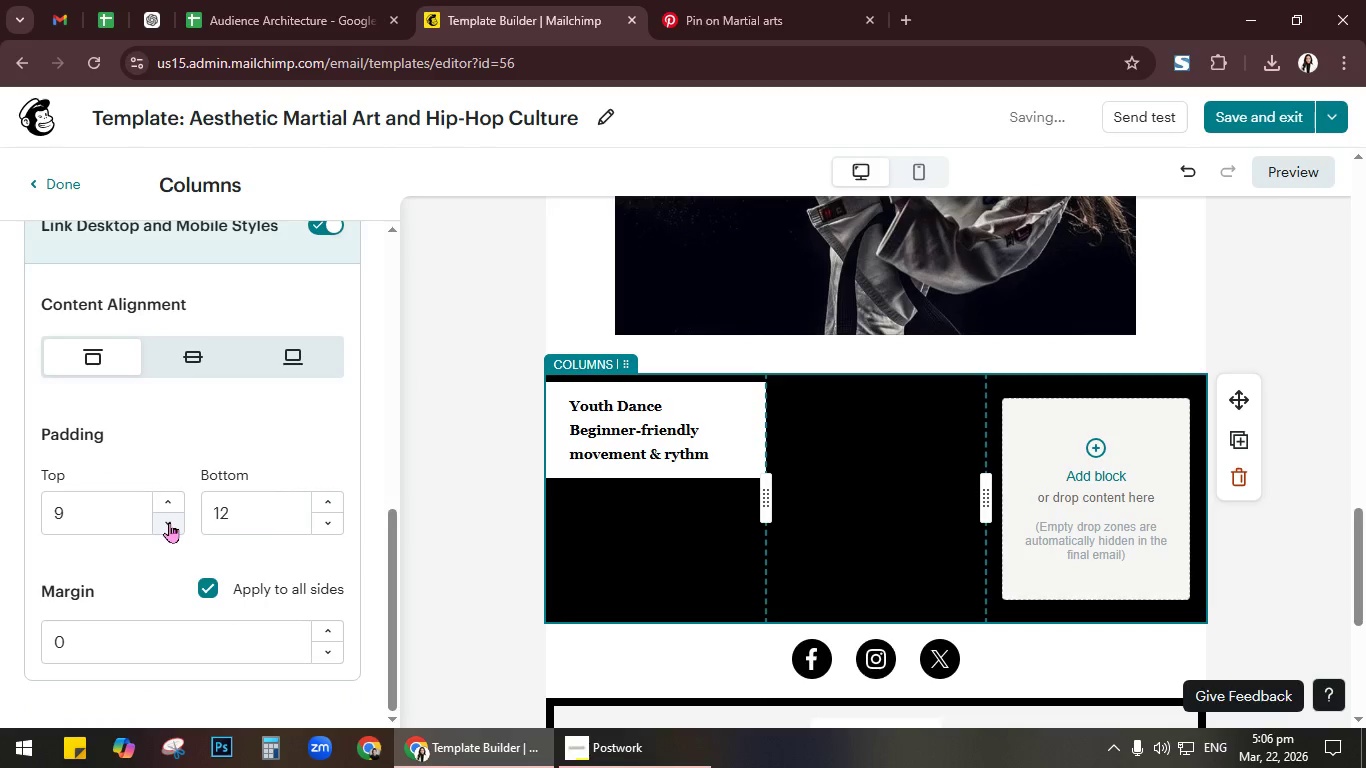 
triple_click([169, 522])
 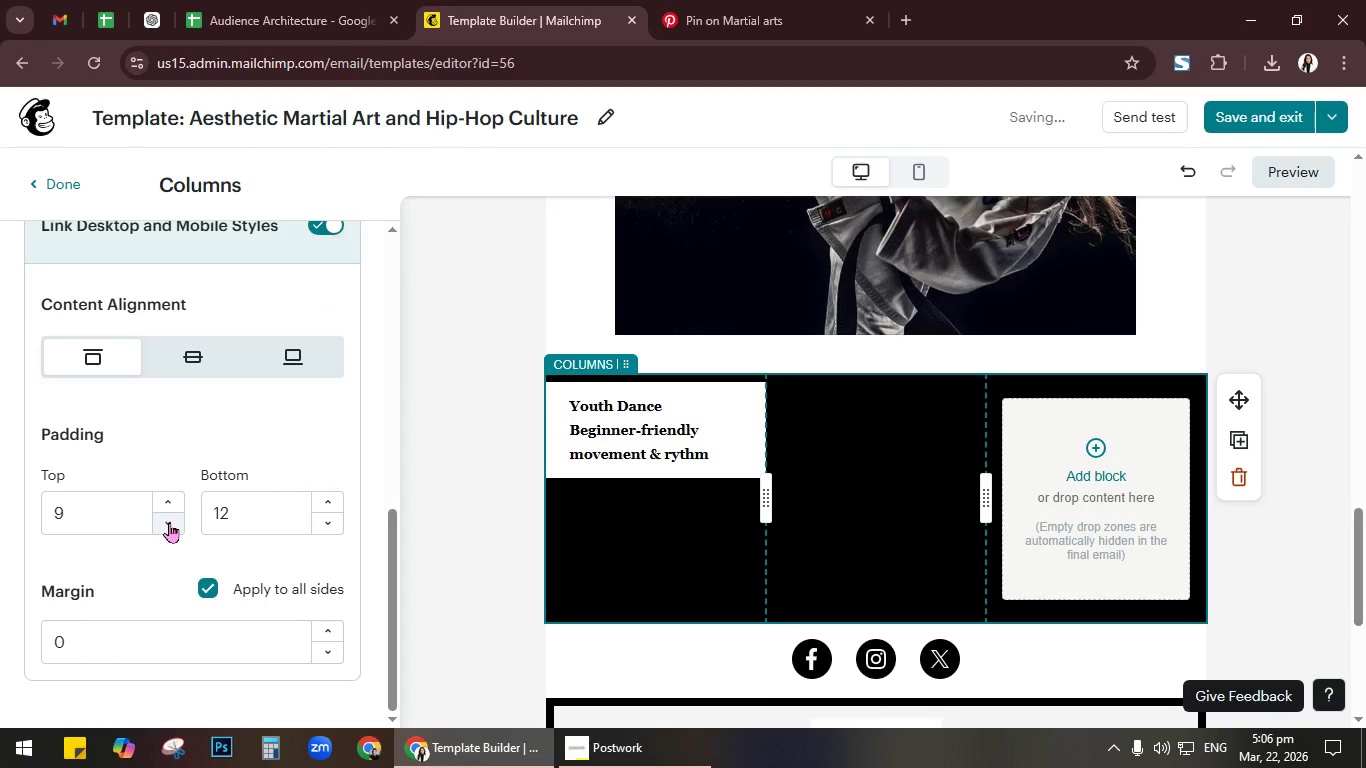 
triple_click([169, 522])
 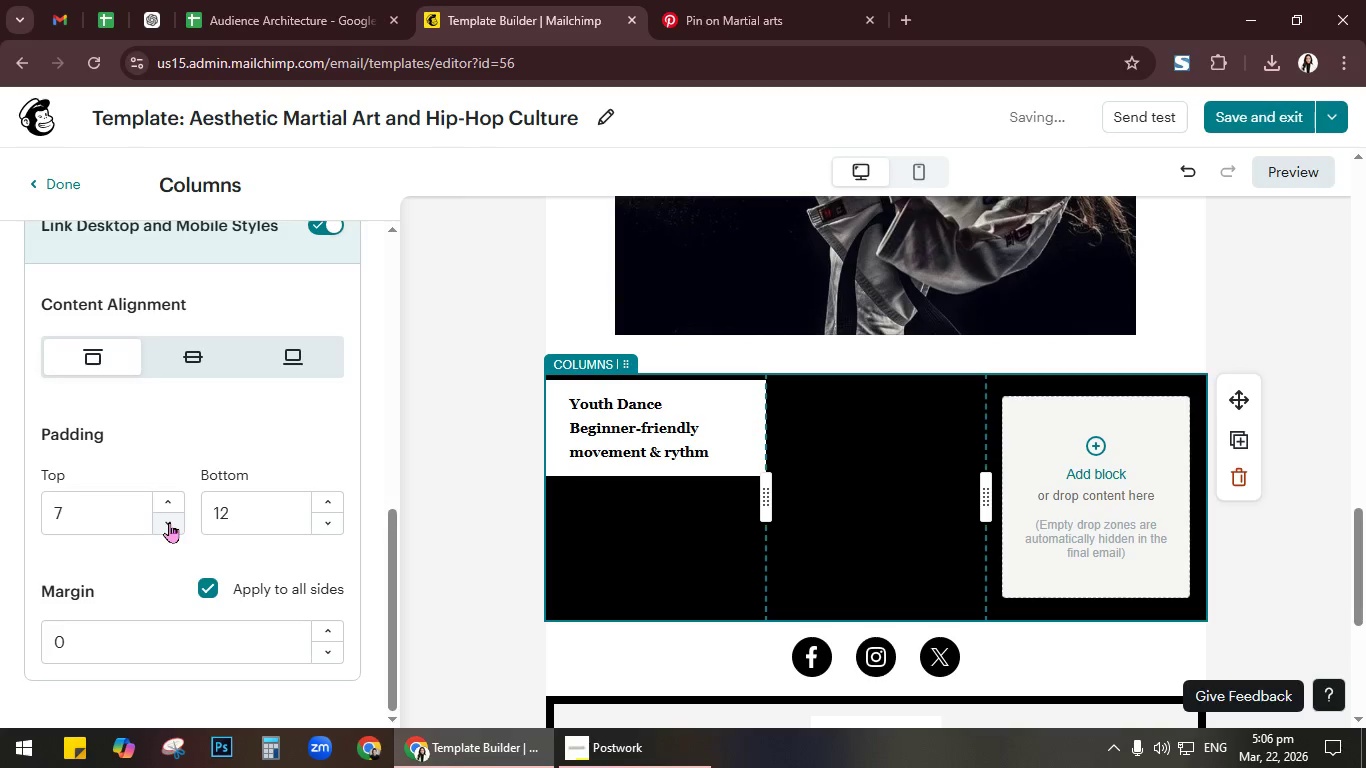 
triple_click([169, 522])
 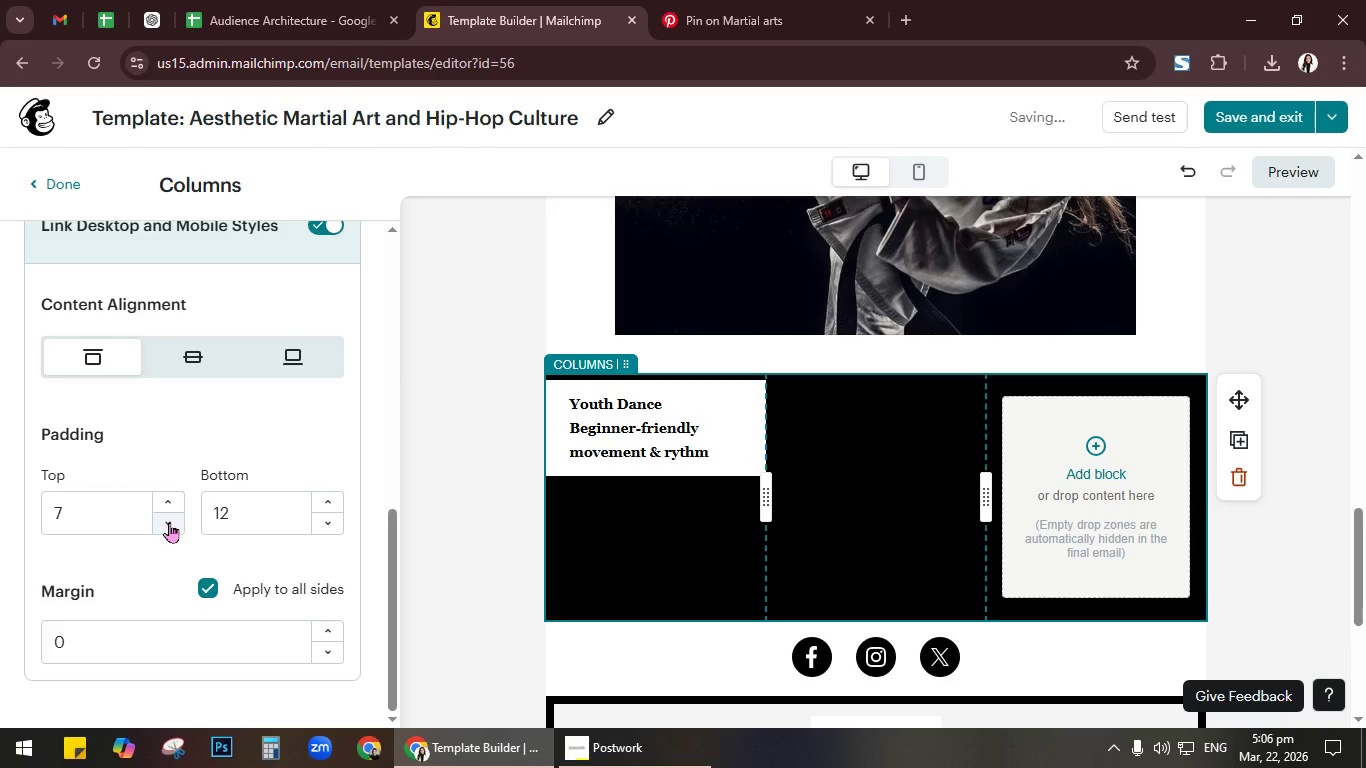 
triple_click([169, 522])
 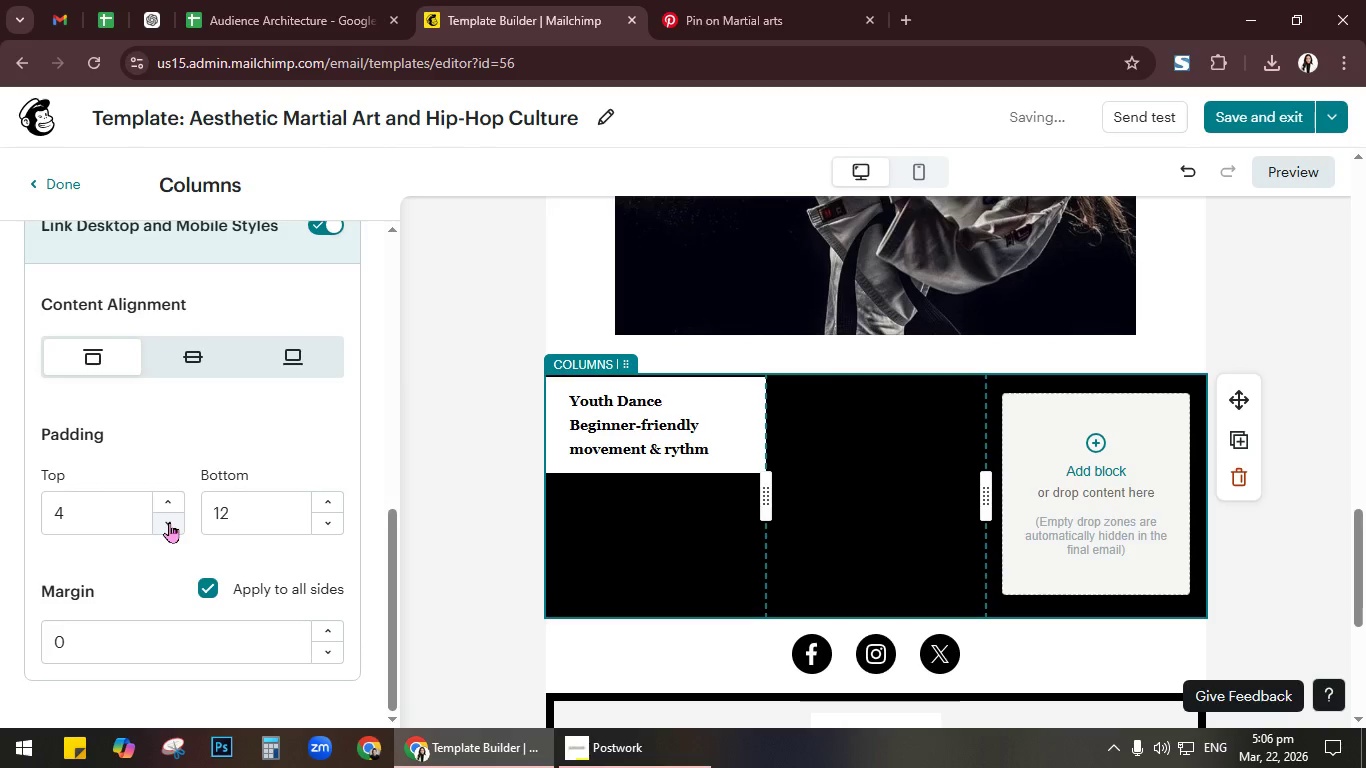 
double_click([169, 522])
 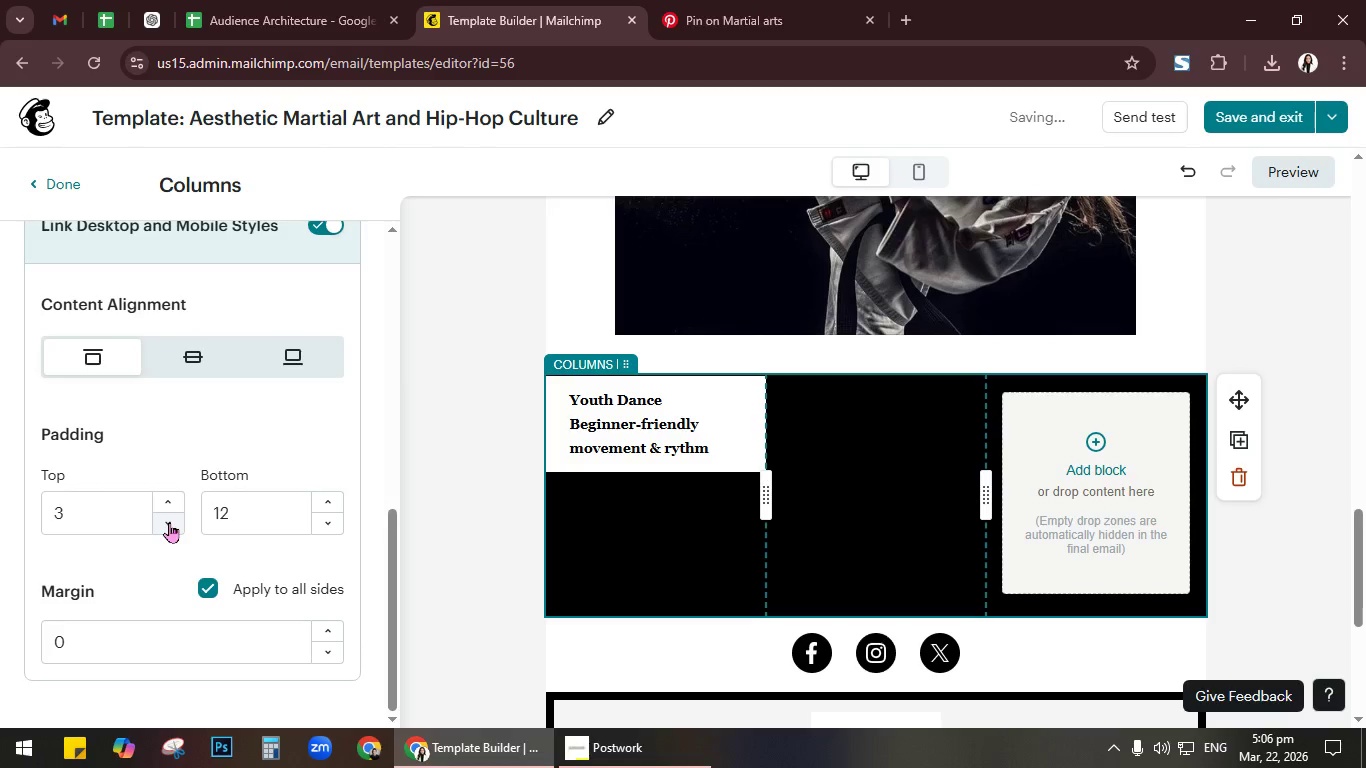 
triple_click([169, 522])
 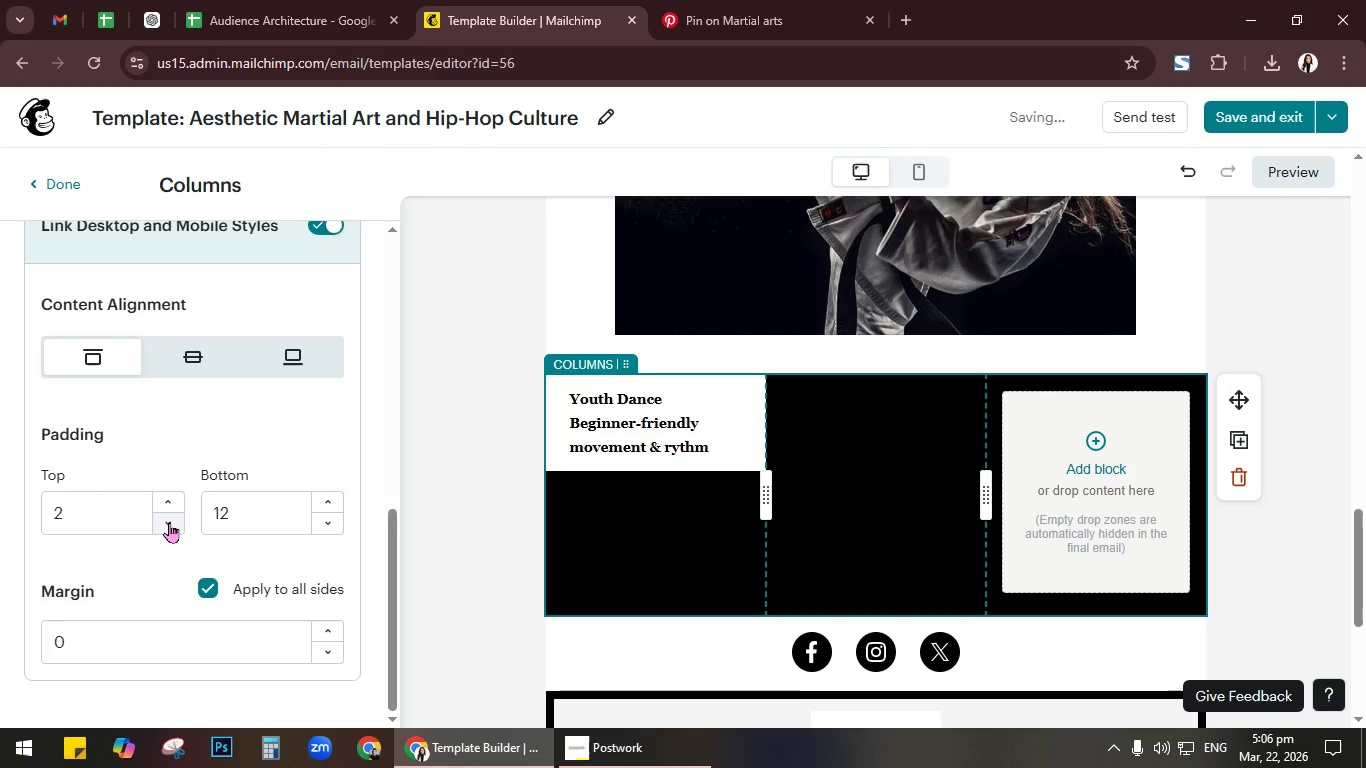 
triple_click([169, 522])
 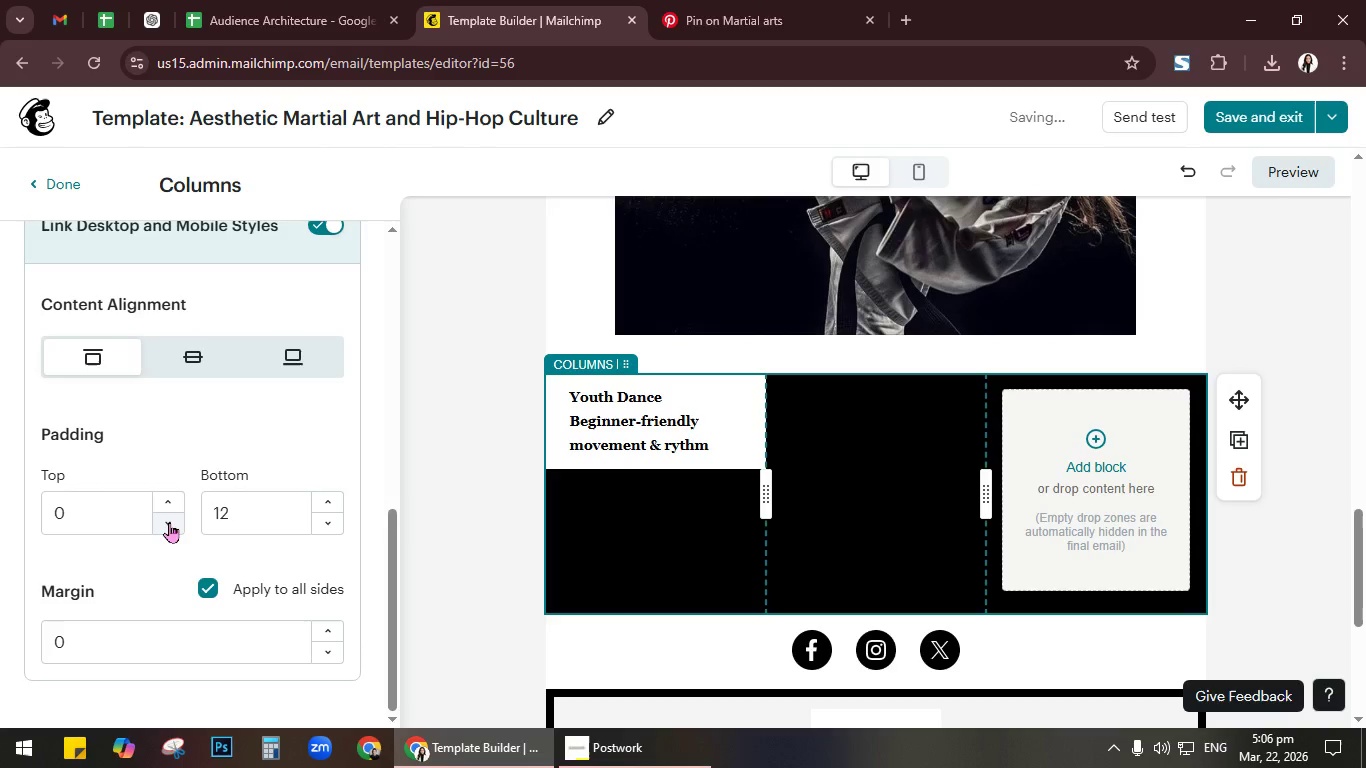 
triple_click([169, 522])
 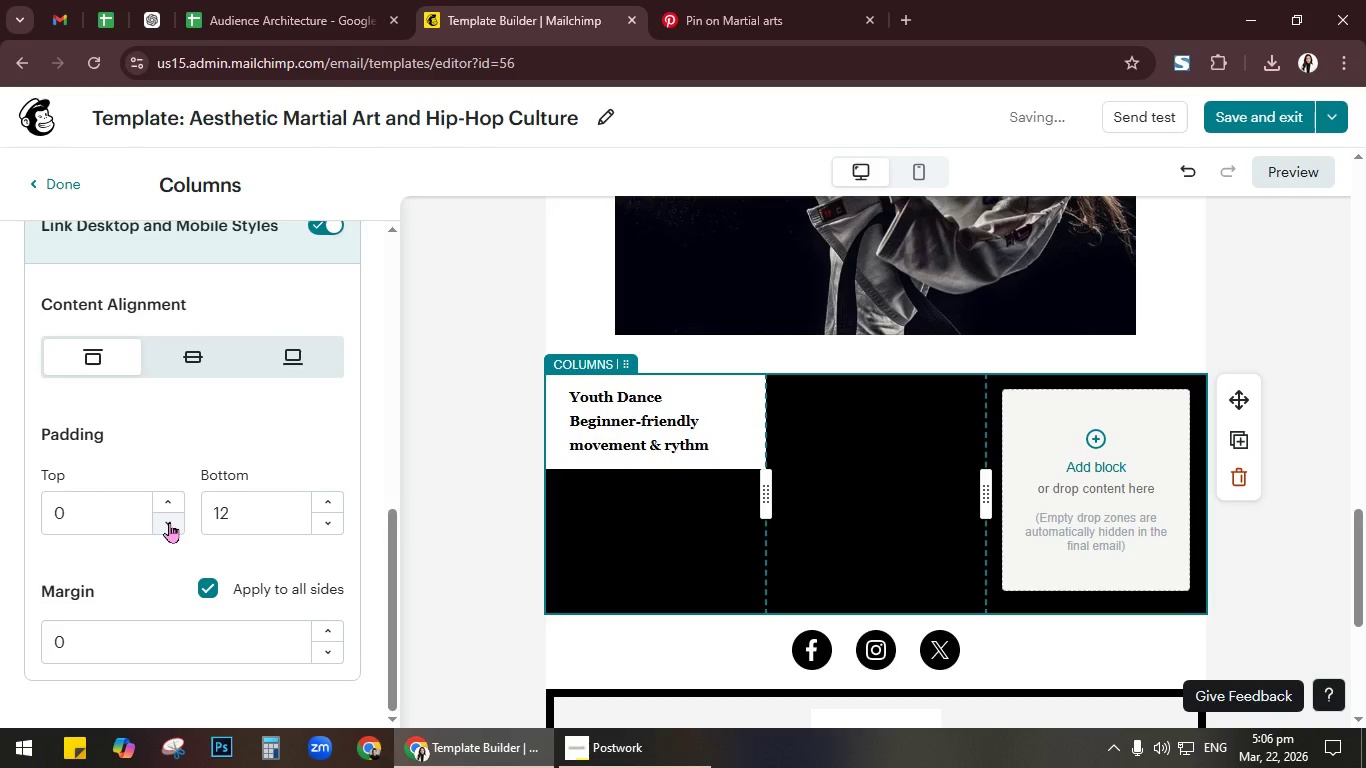 
left_click([169, 522])
 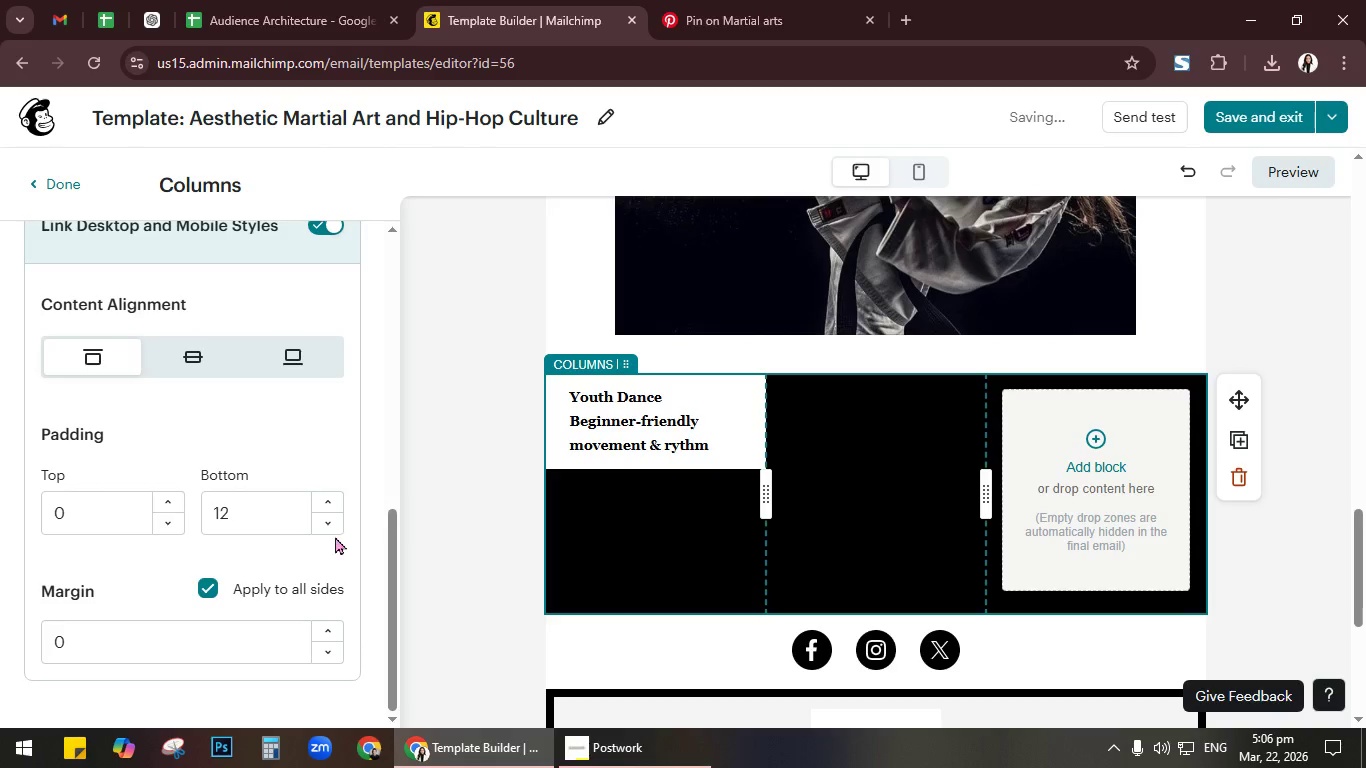 
double_click([332, 524])
 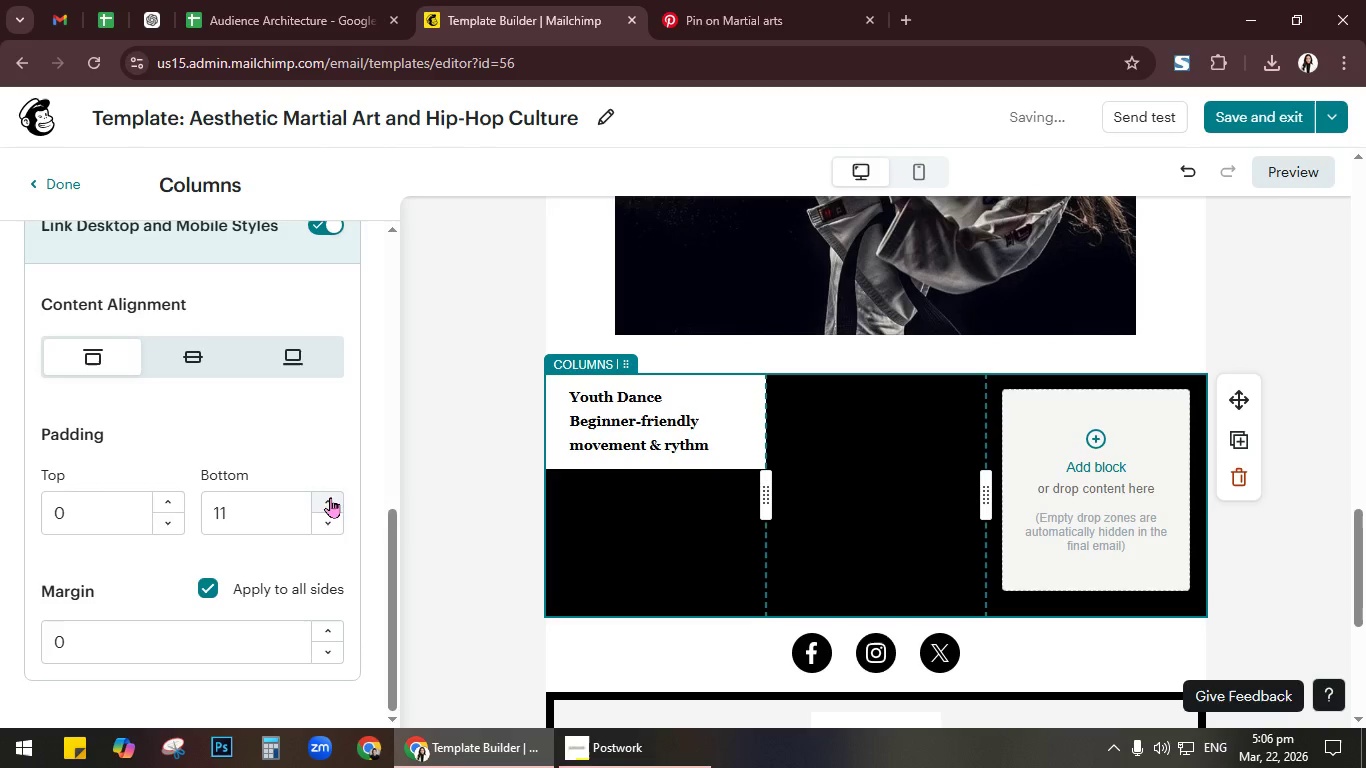 
double_click([330, 497])
 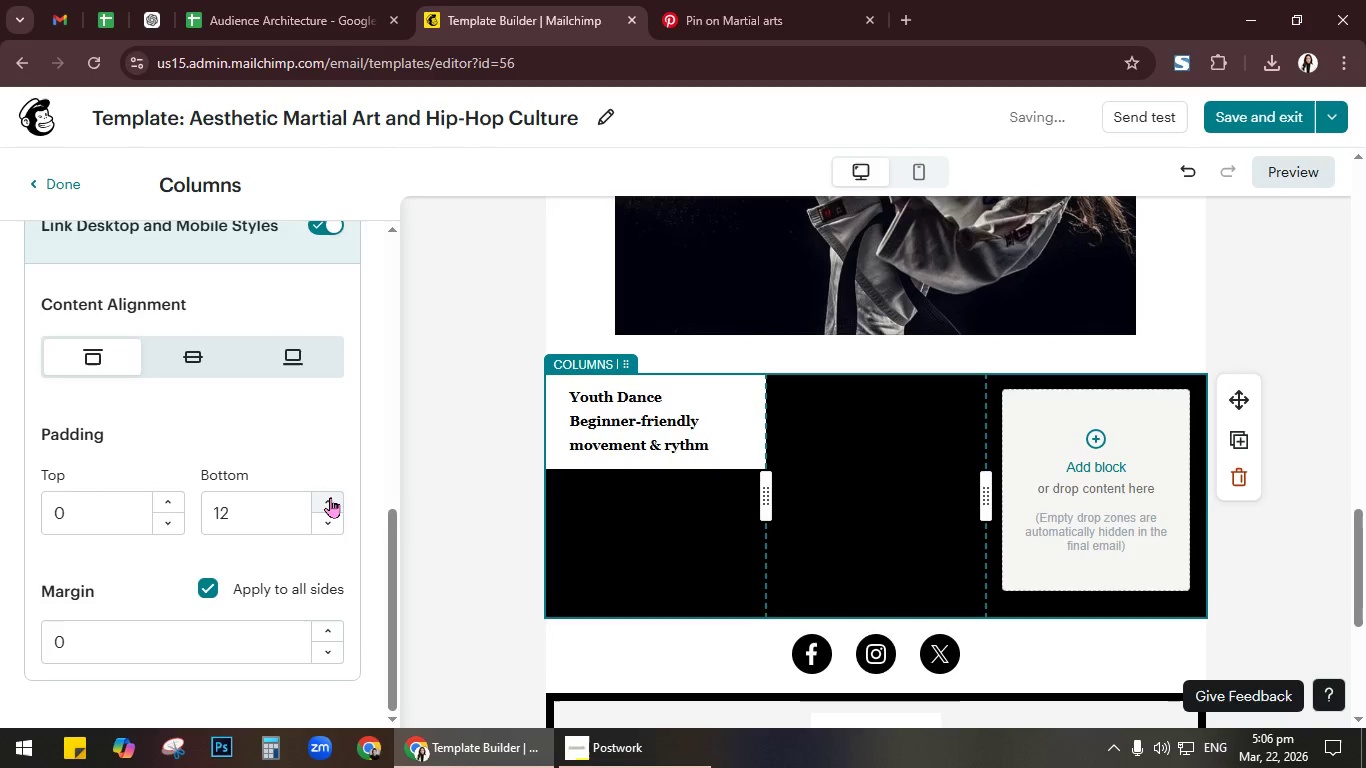 
triple_click([330, 497])
 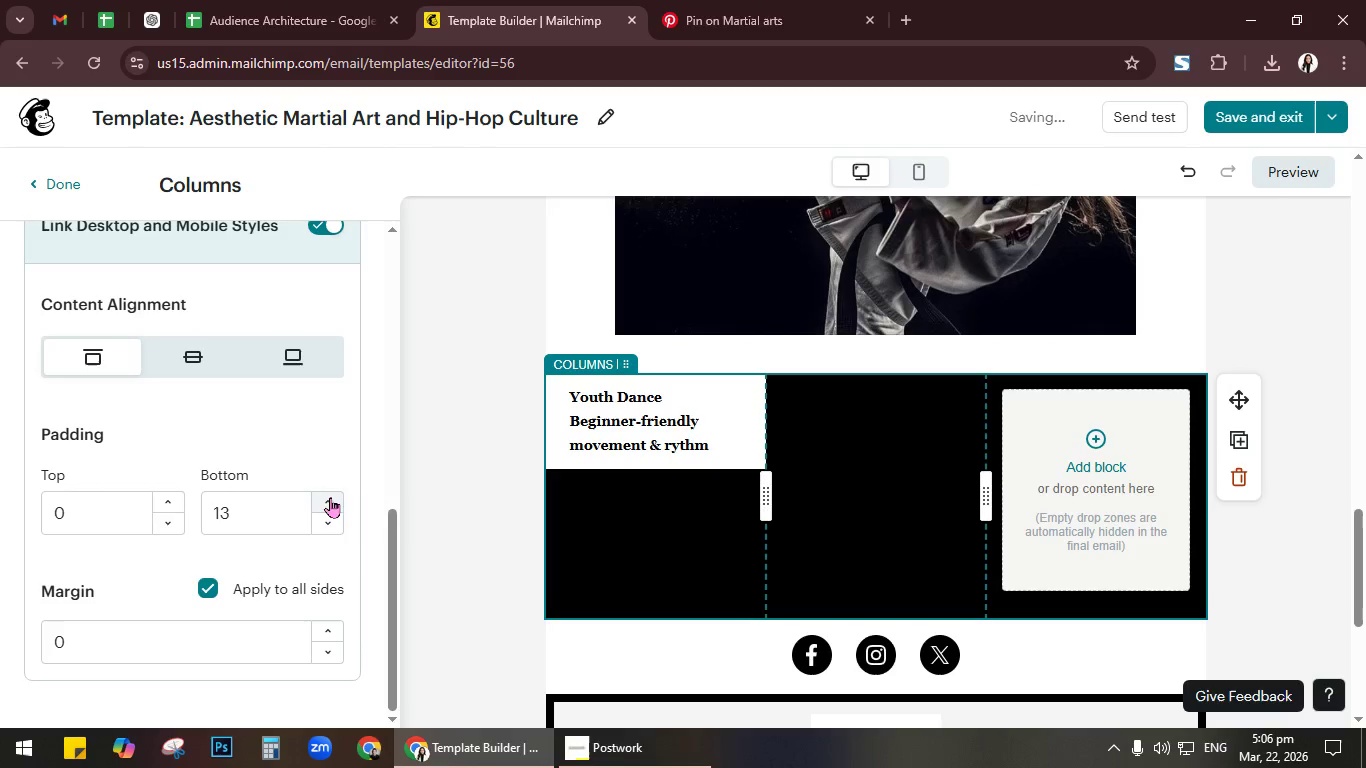 
triple_click([330, 497])
 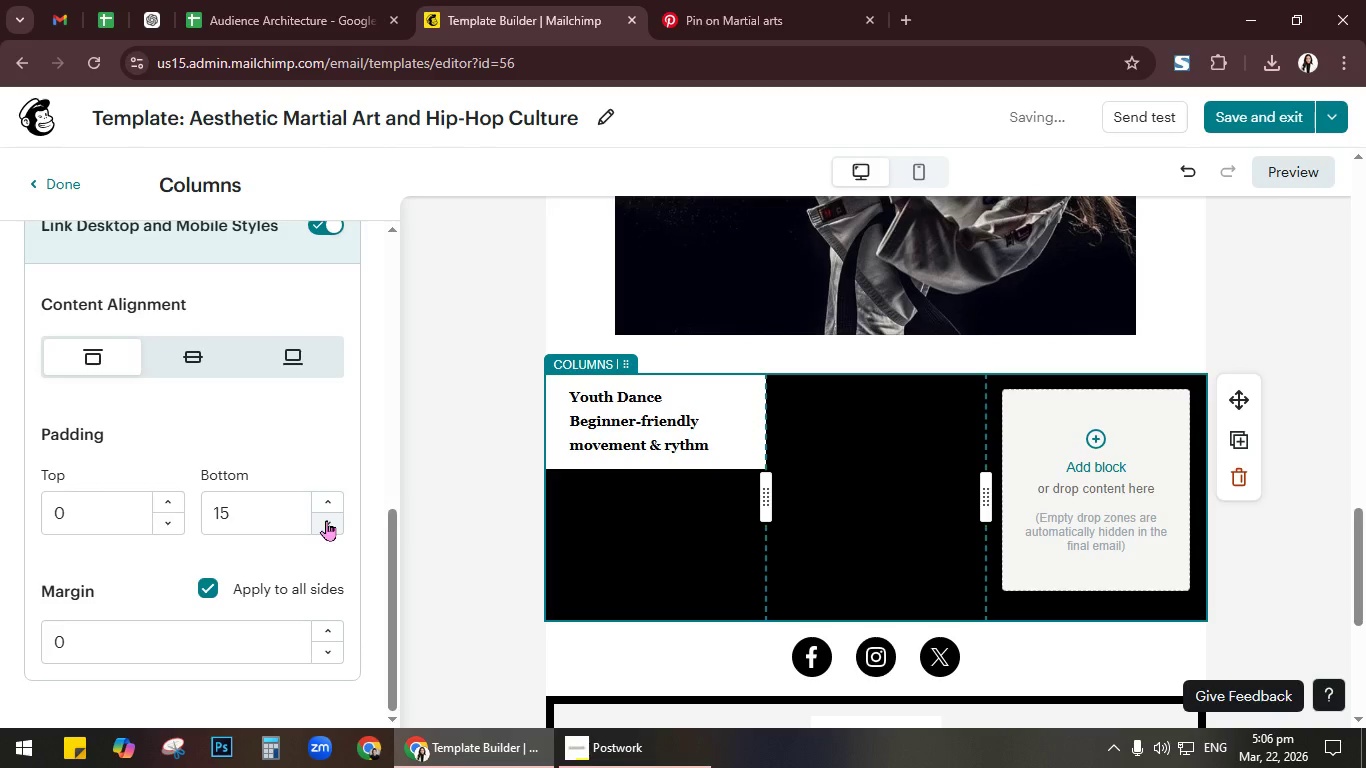 
double_click([326, 520])
 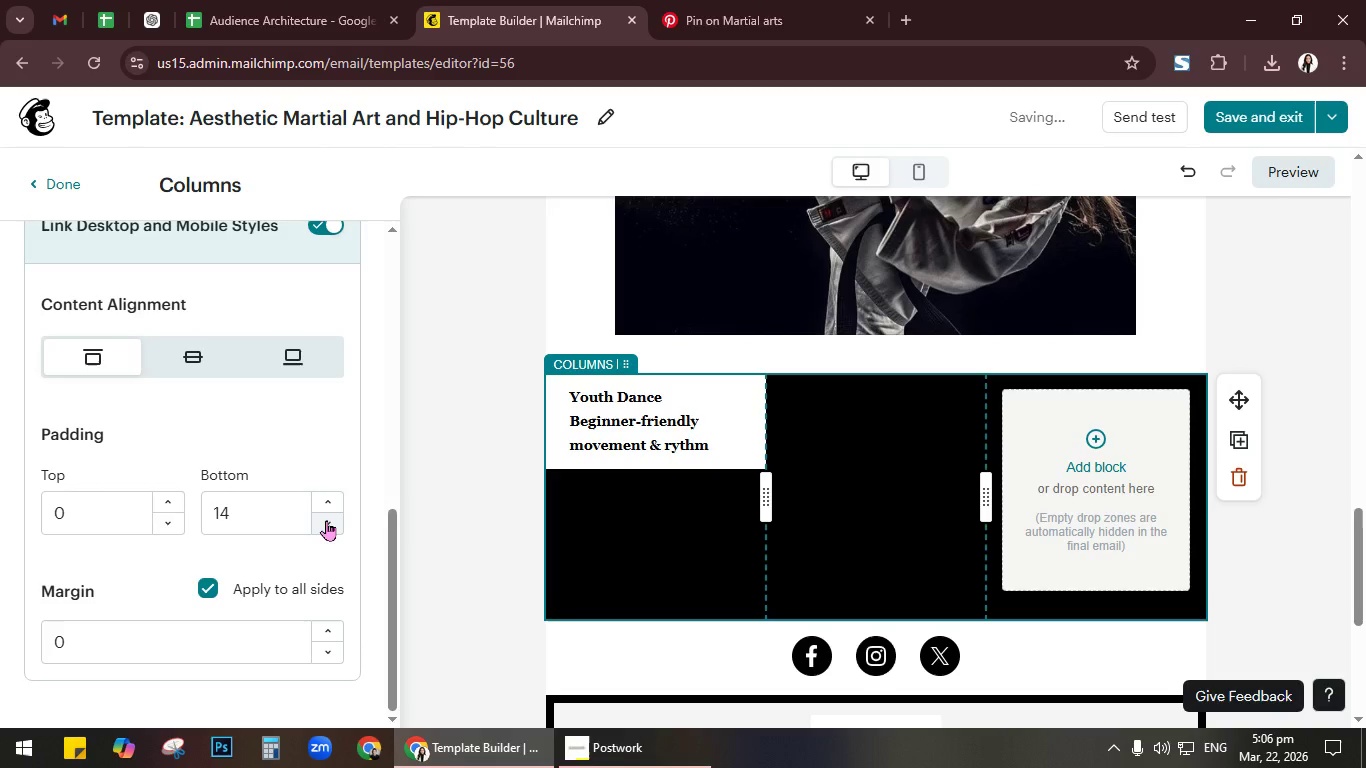 
triple_click([326, 520])
 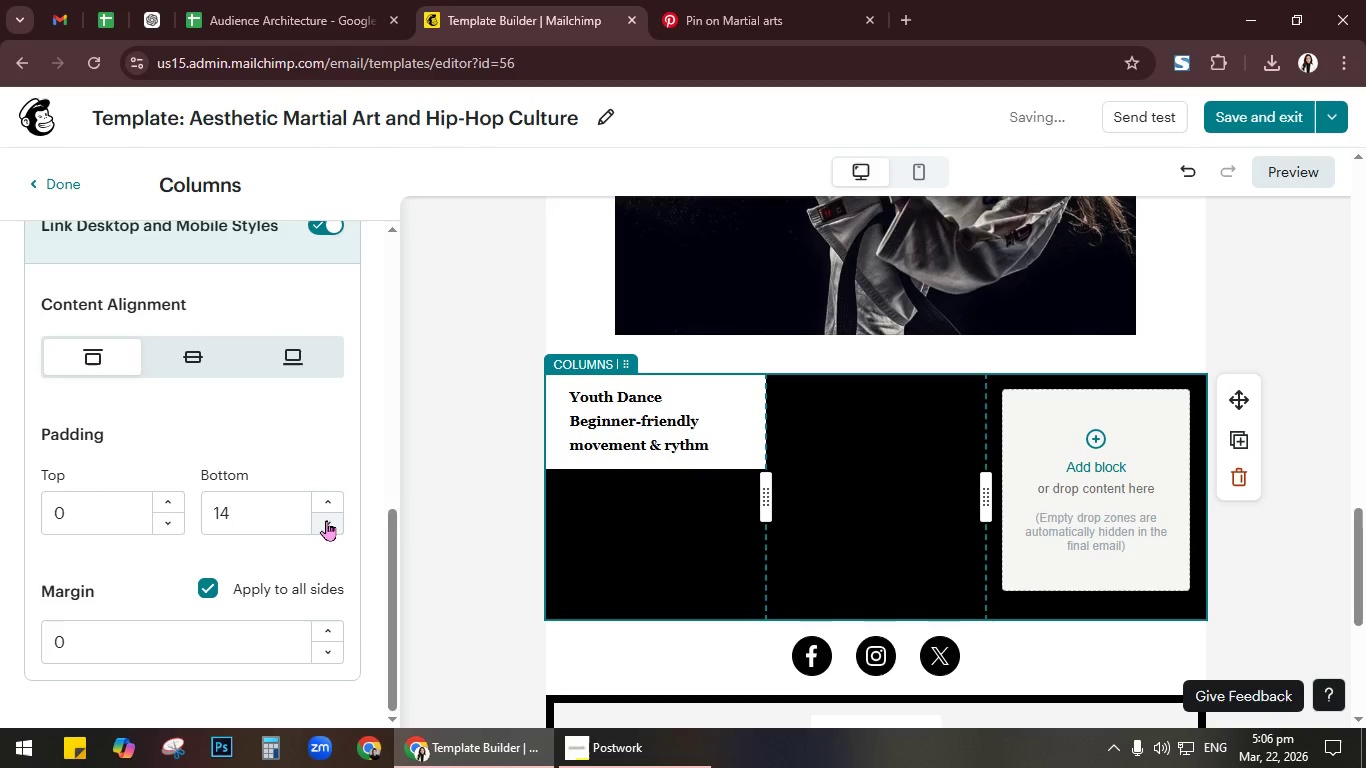 
triple_click([326, 520])
 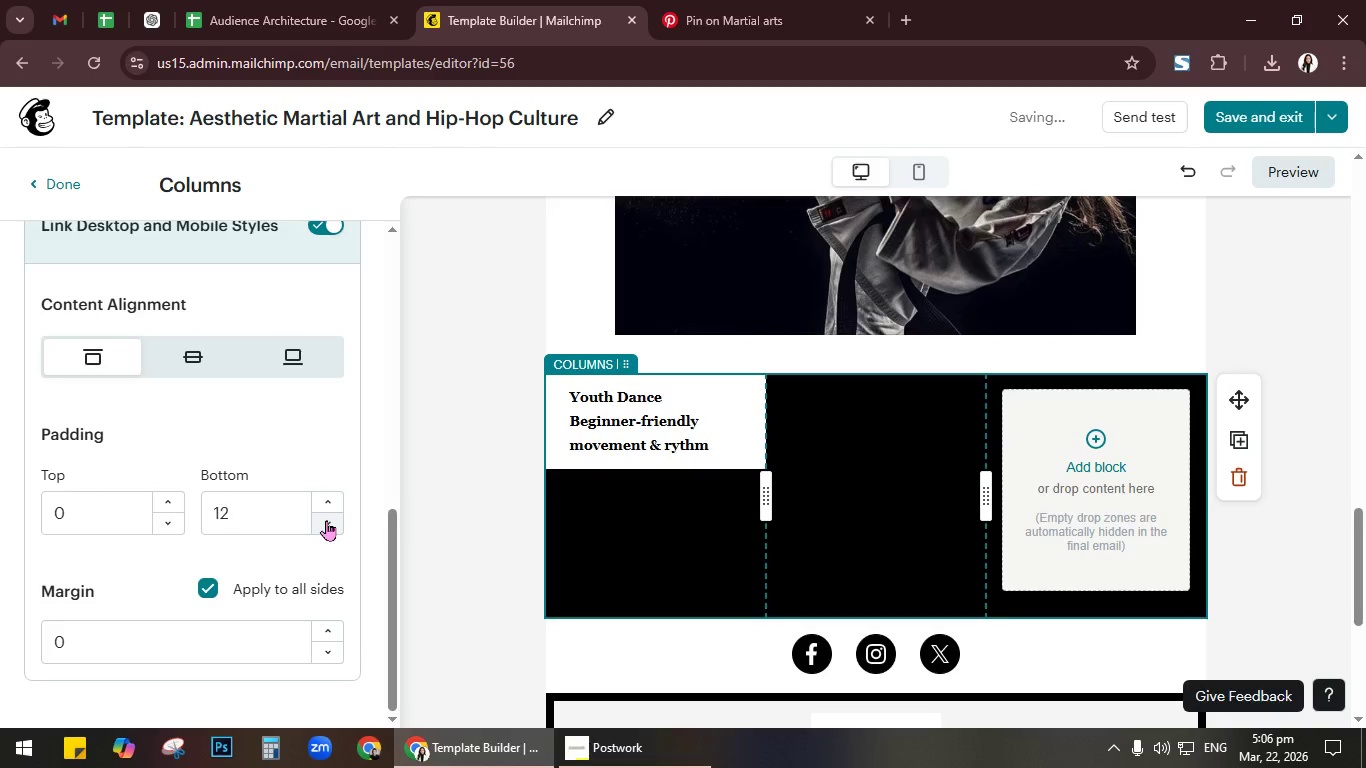 
triple_click([326, 520])
 